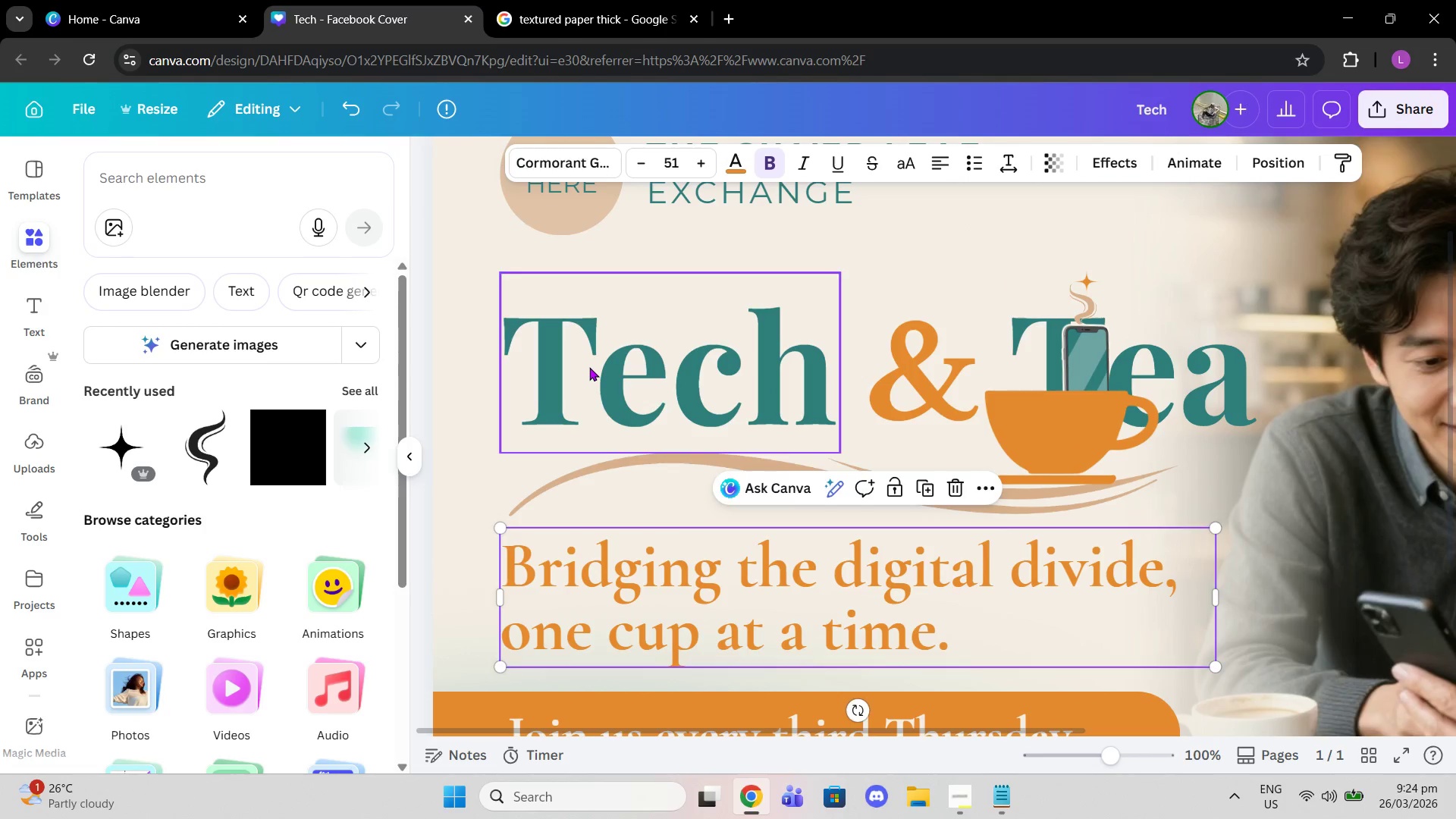 
left_click([589, 367])
 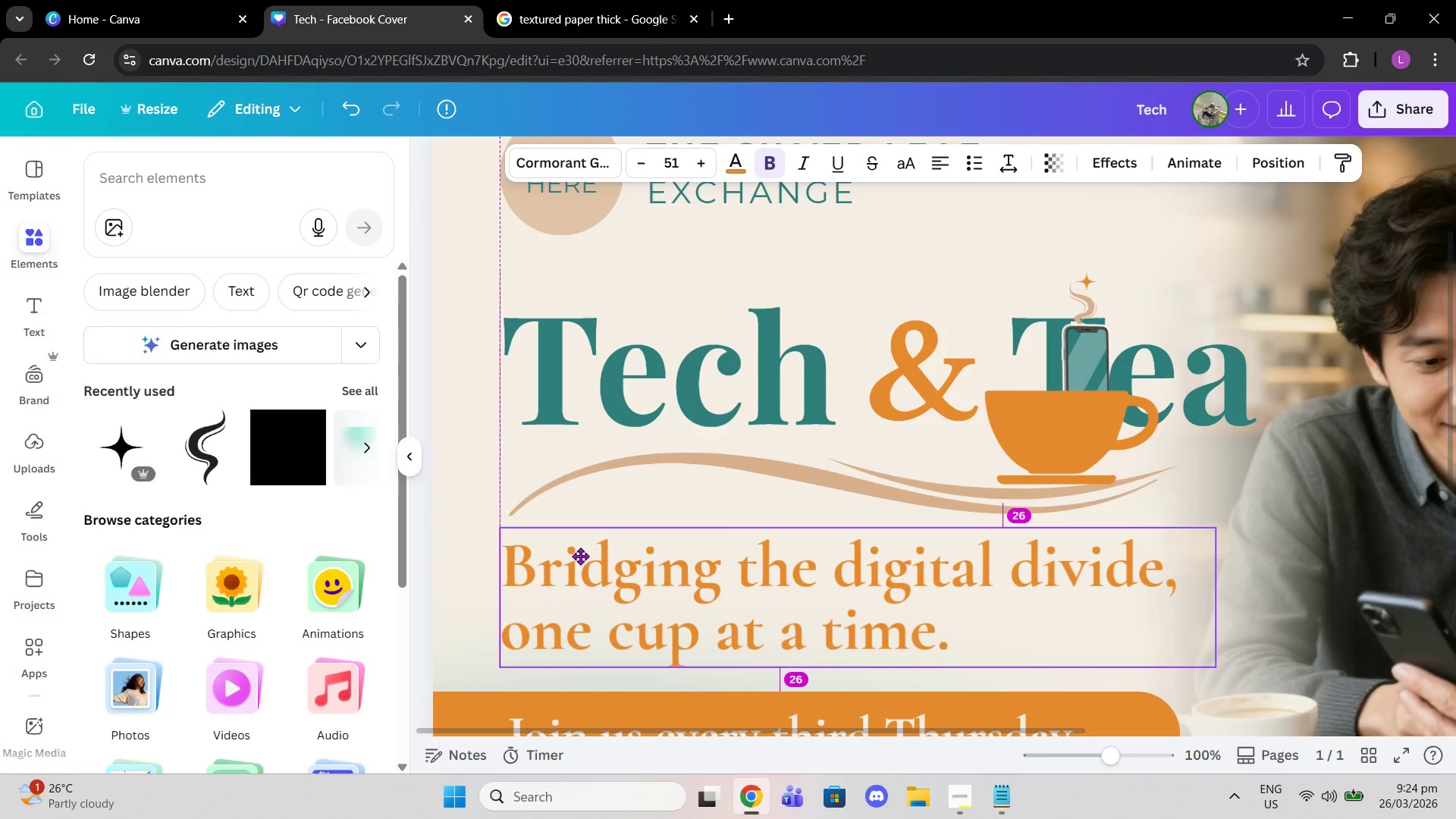 
scroll: coordinate [656, 529], scroll_direction: up, amount: 1.0
 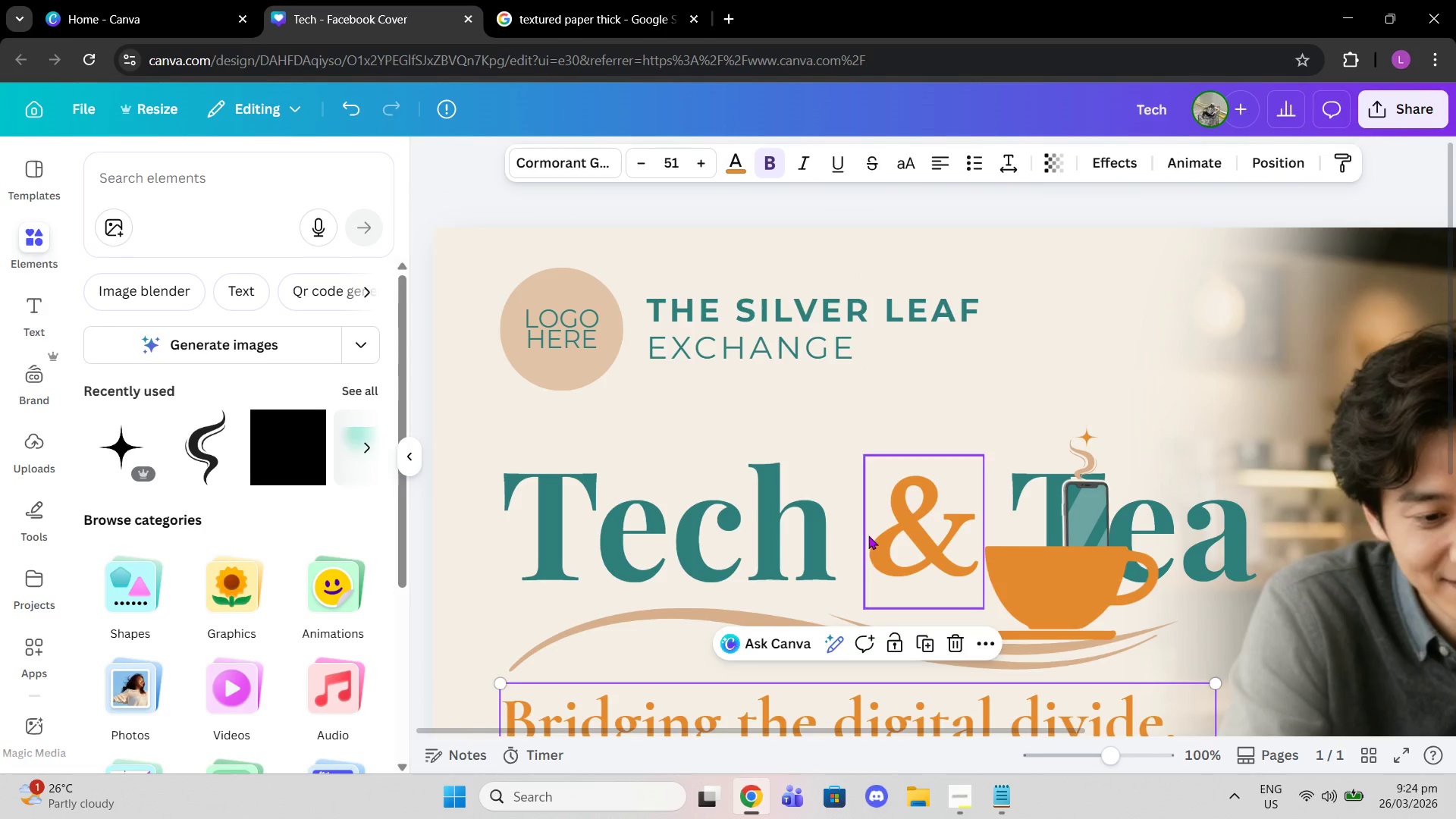 
left_click([868, 535])
 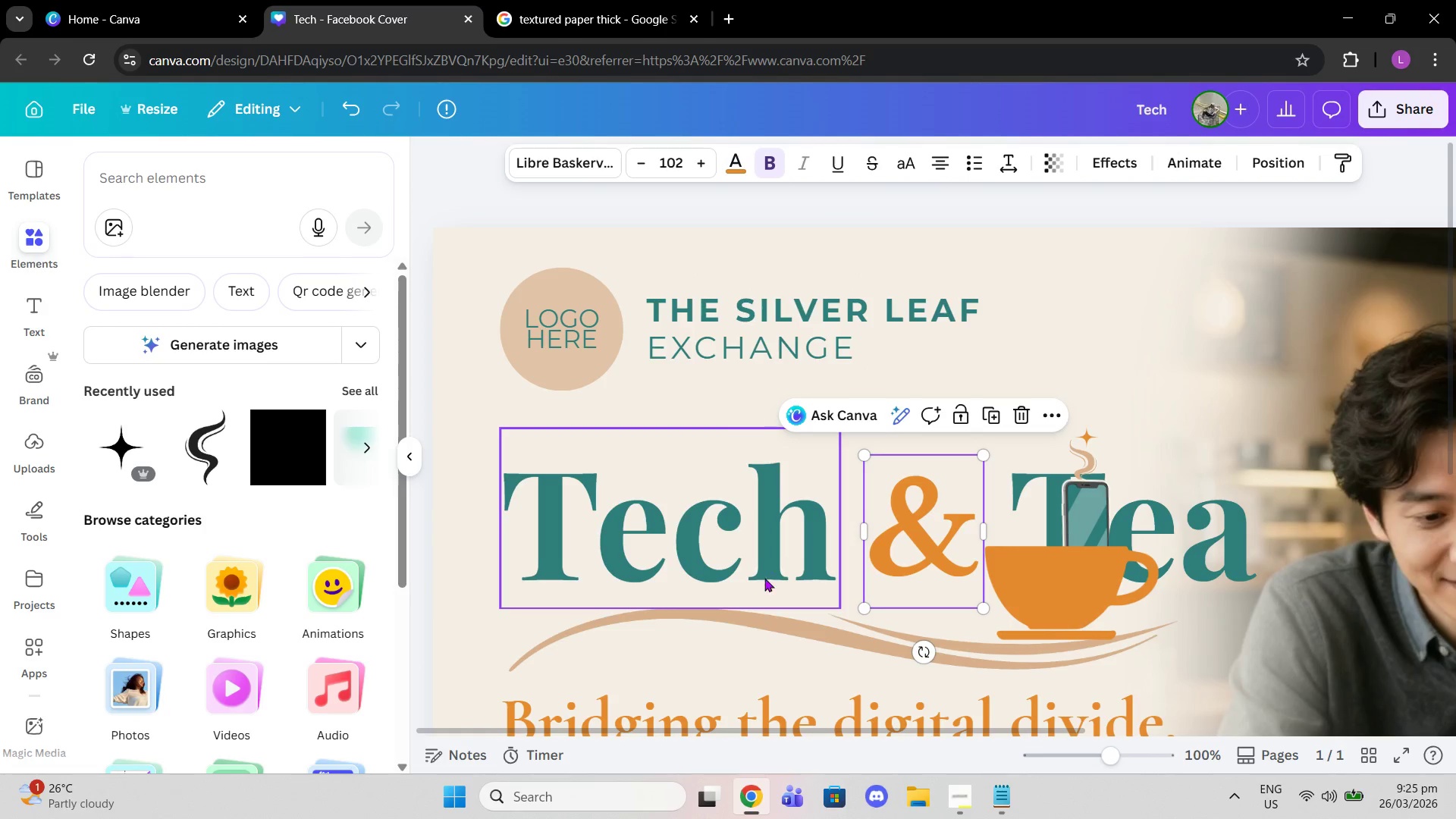 
wait(5.53)
 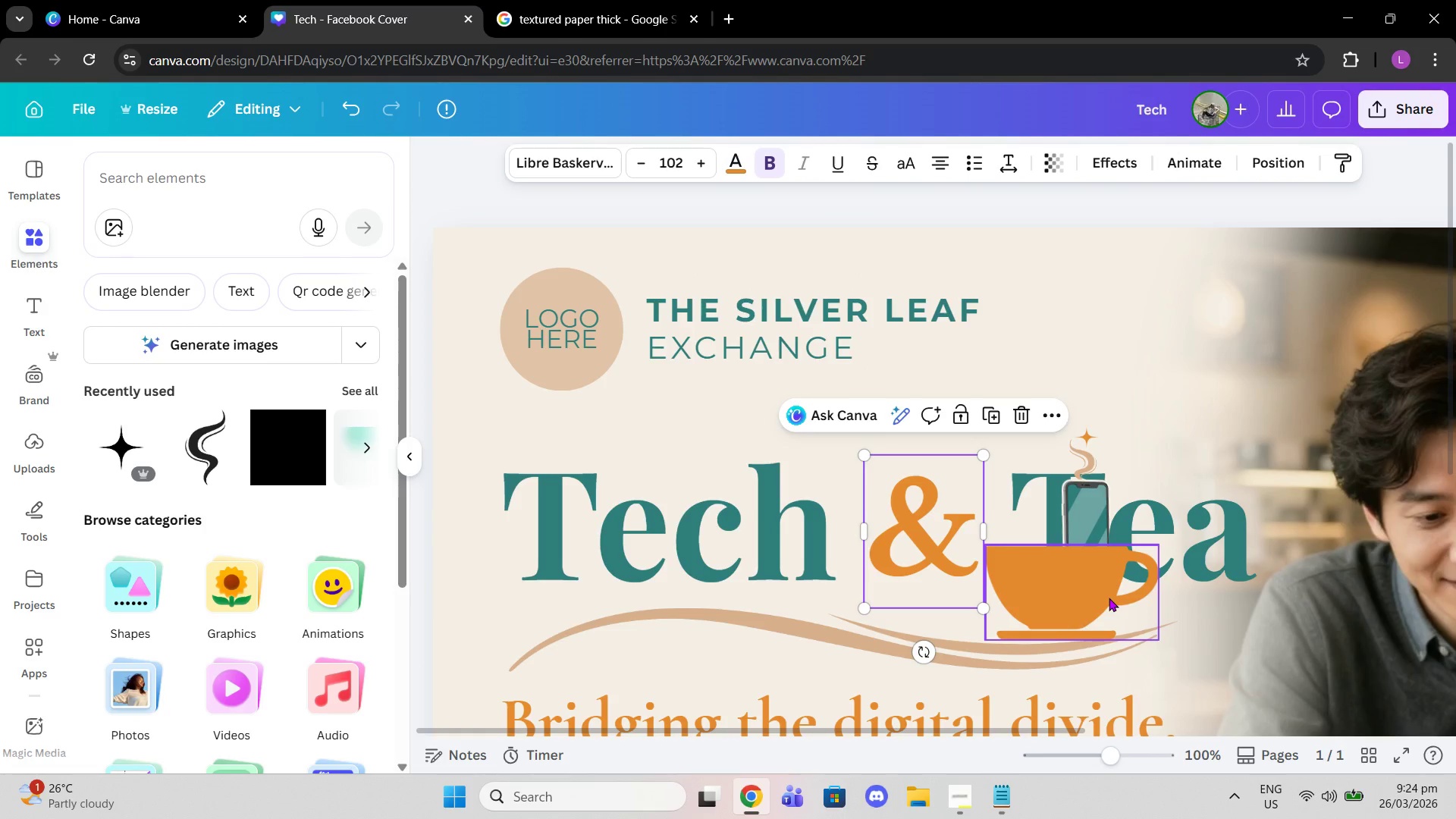 
left_click([660, 494])
 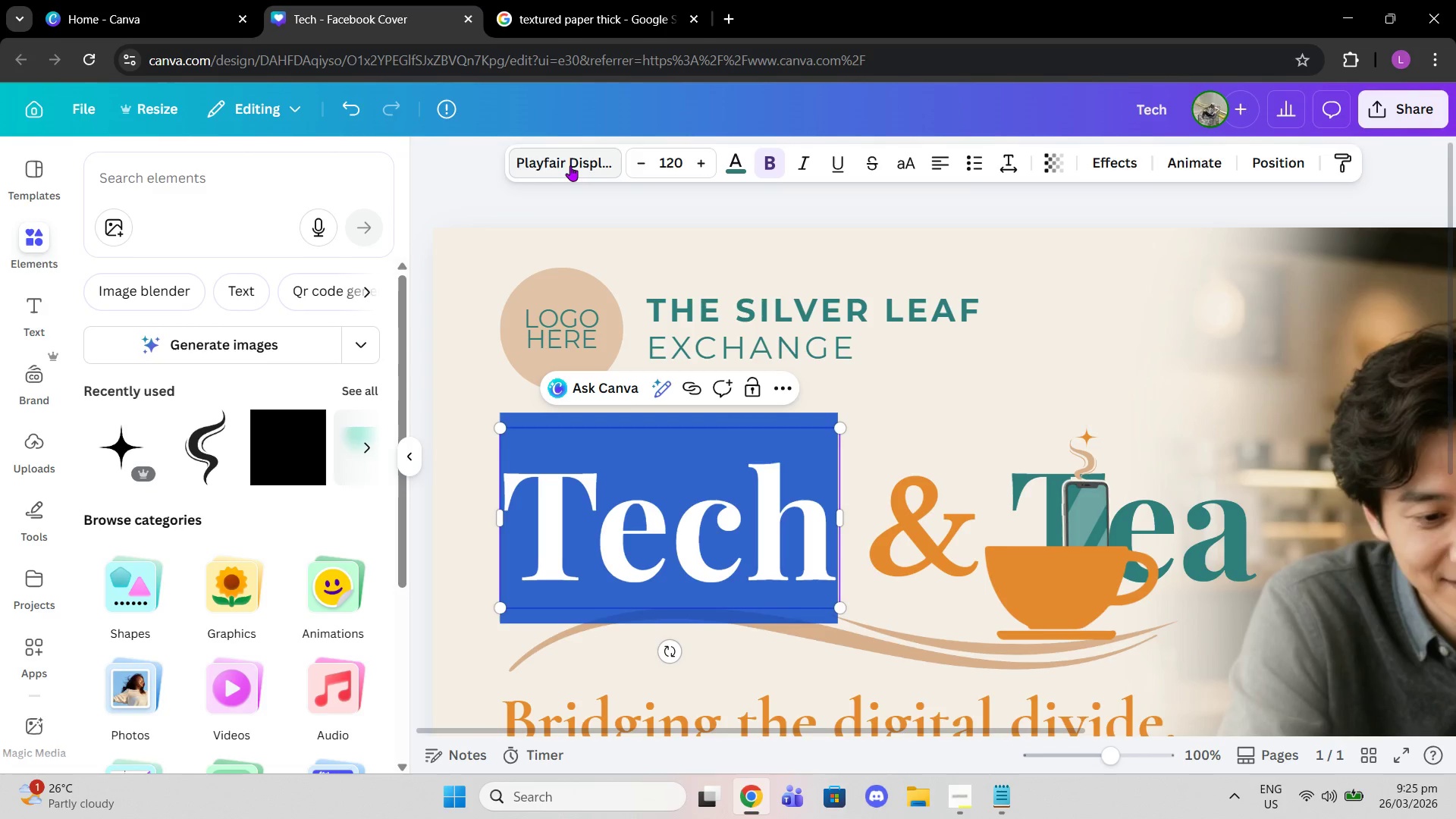 
left_click([570, 165])
 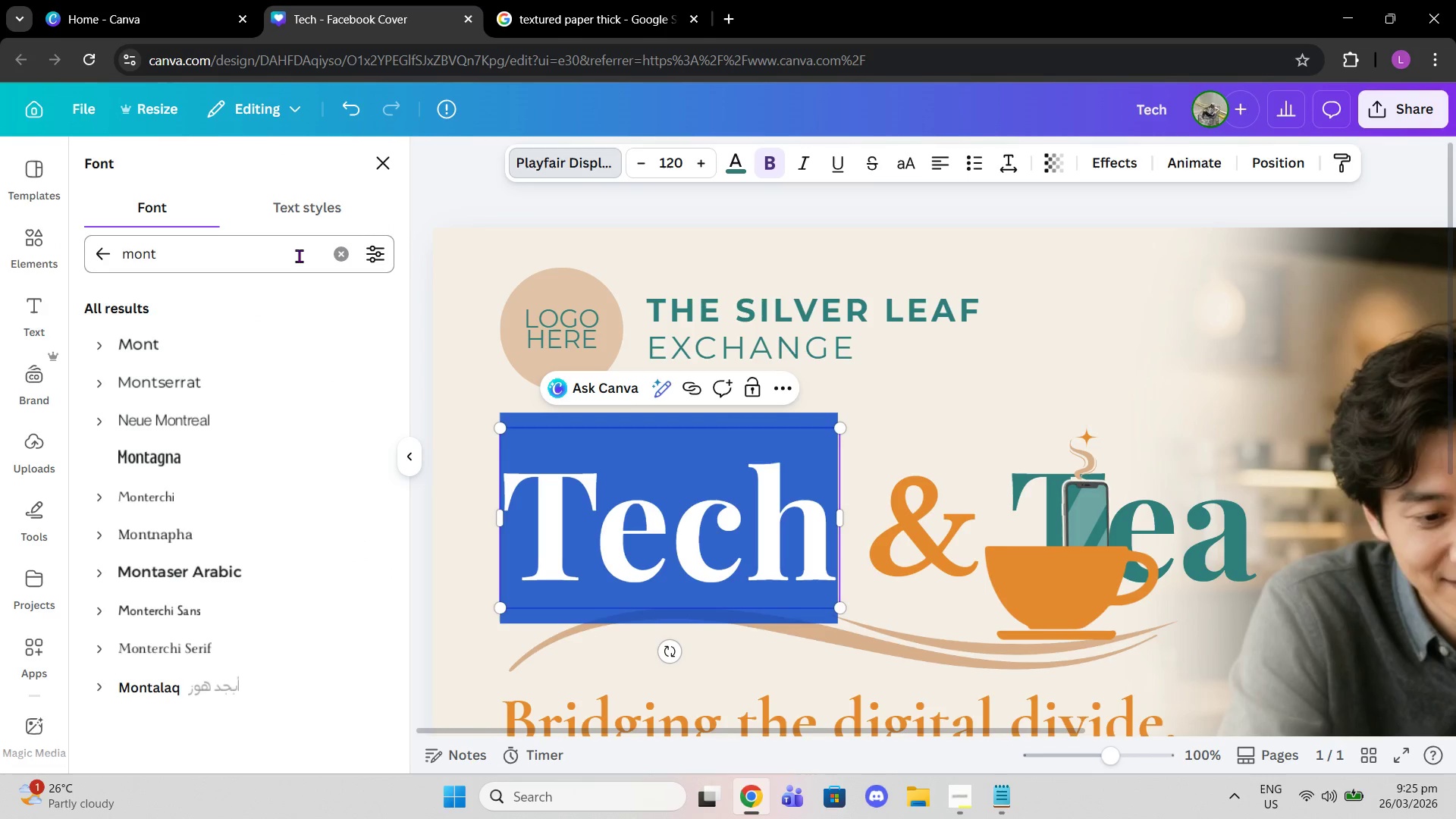 
left_click([331, 254])
 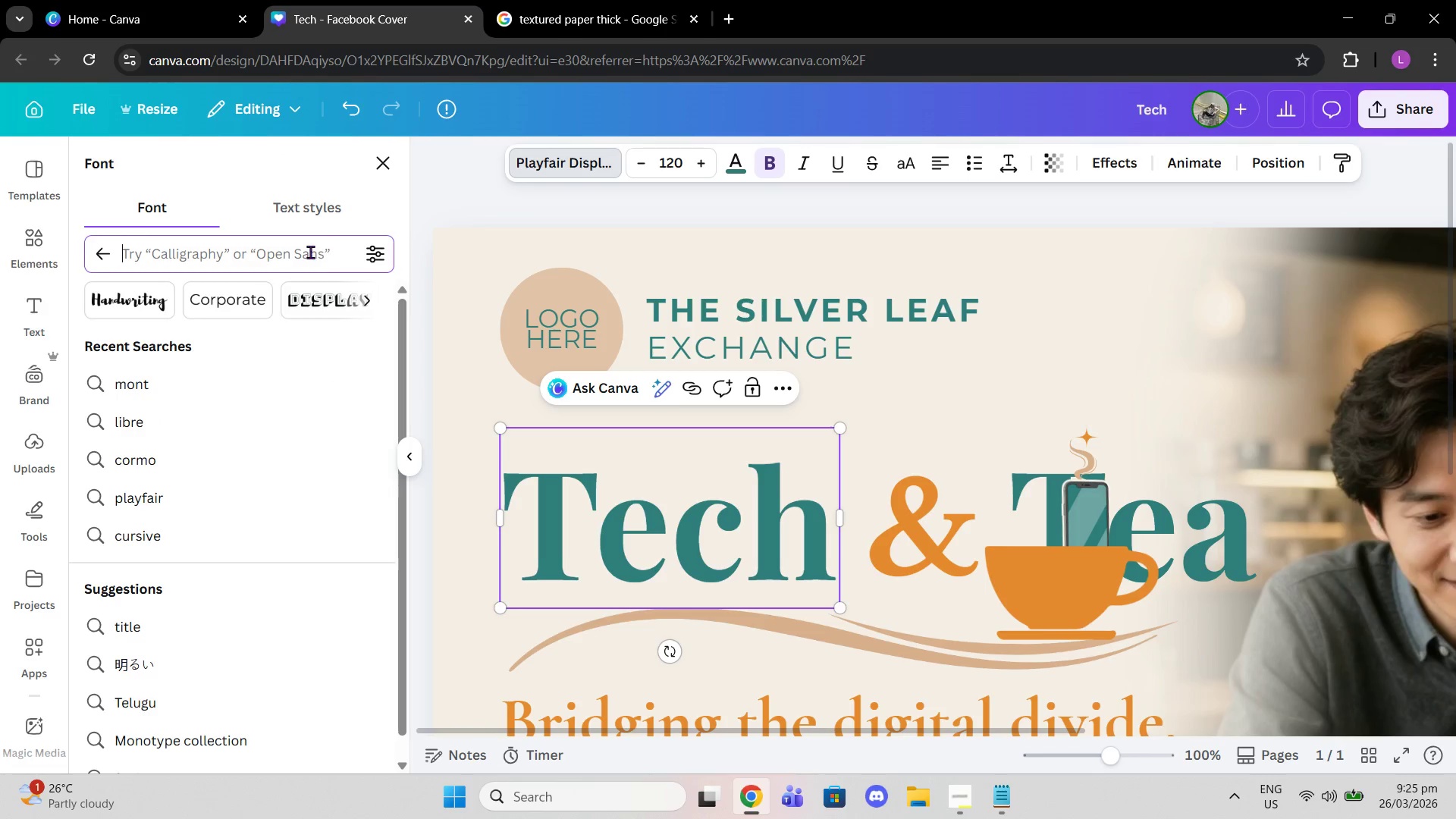 
left_click([310, 252])
 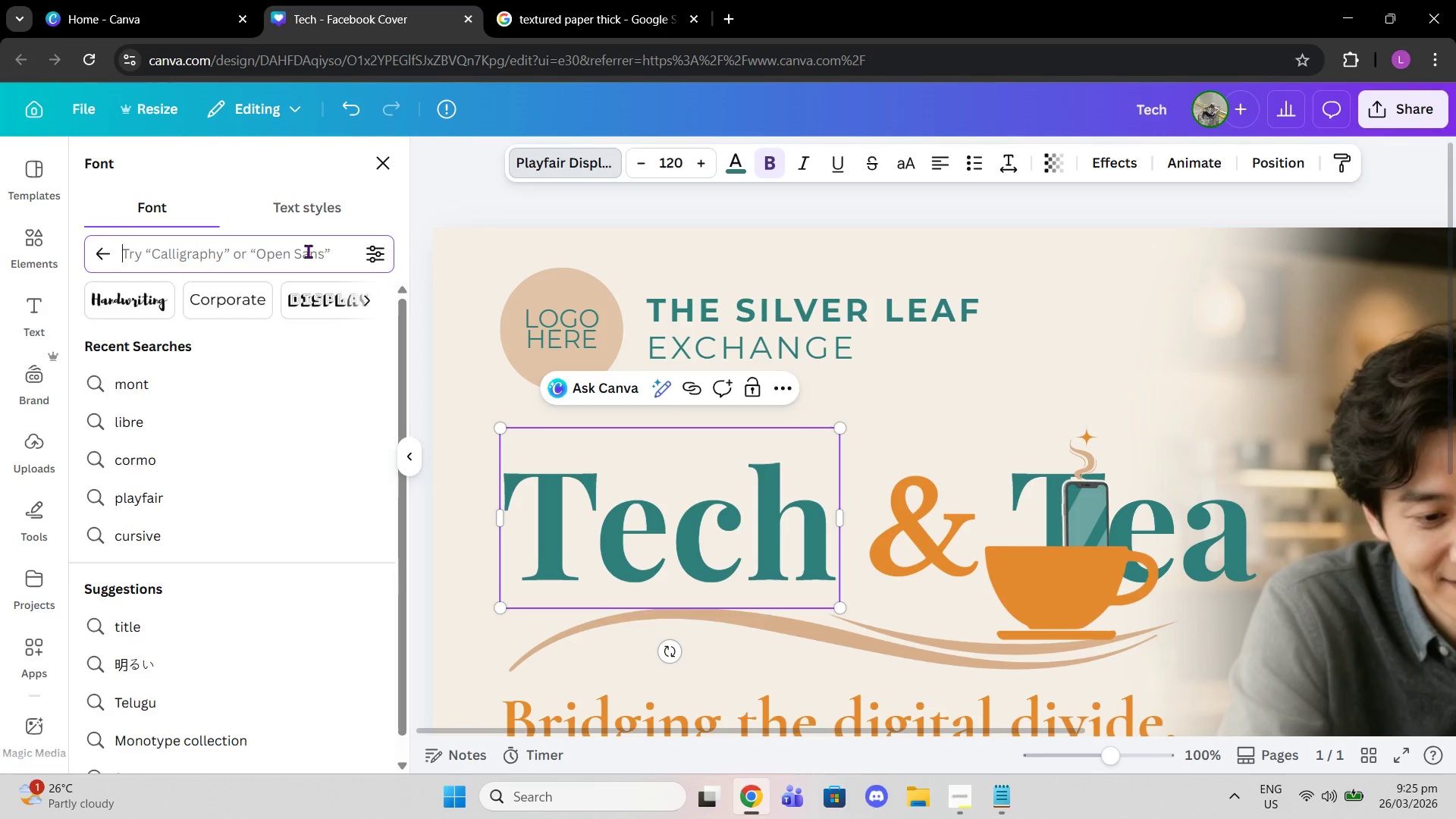 
type(cormo)
 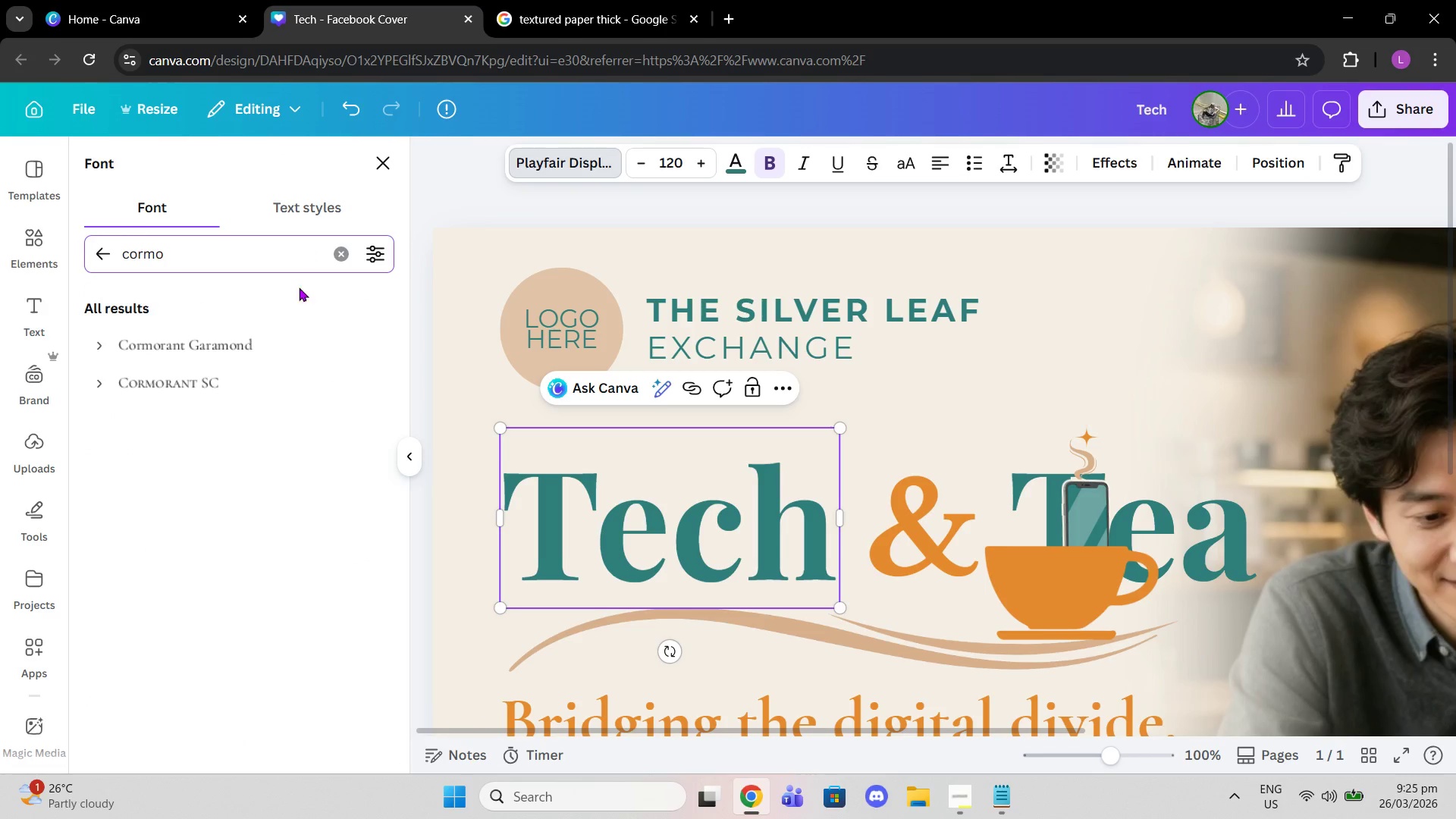 
left_click([295, 378])
 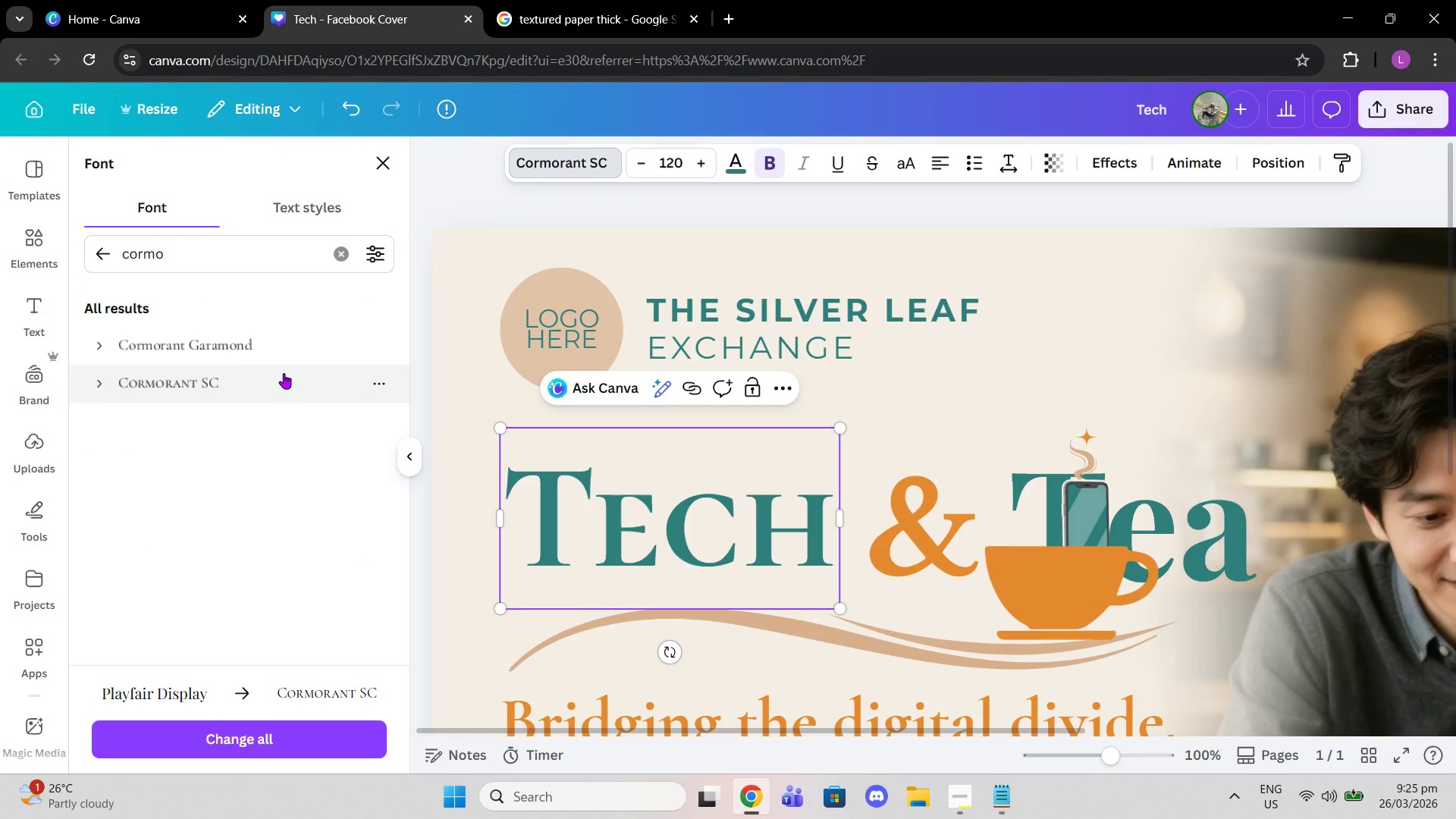 
mouse_move([246, 350])
 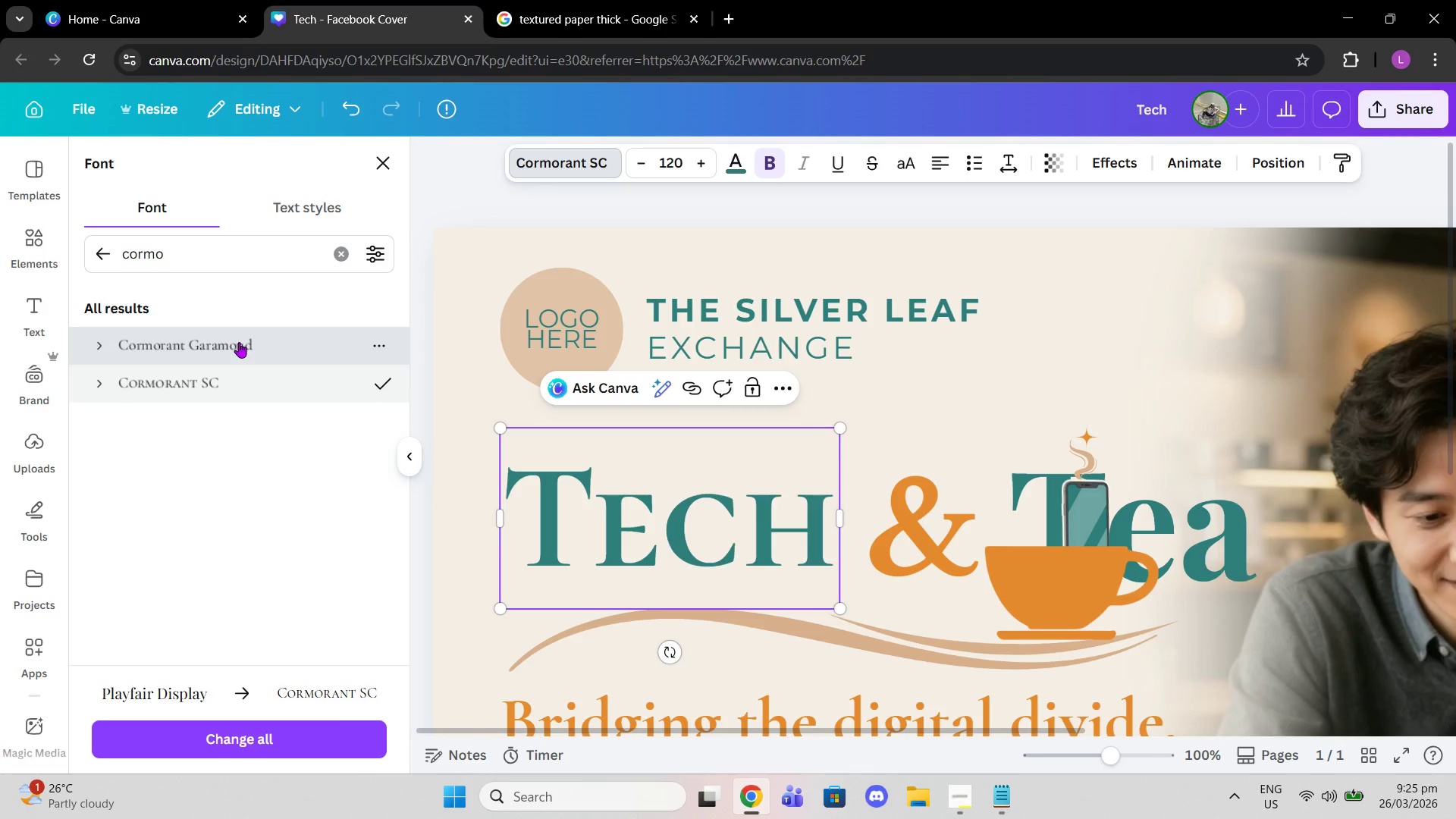 
left_click([239, 342])
 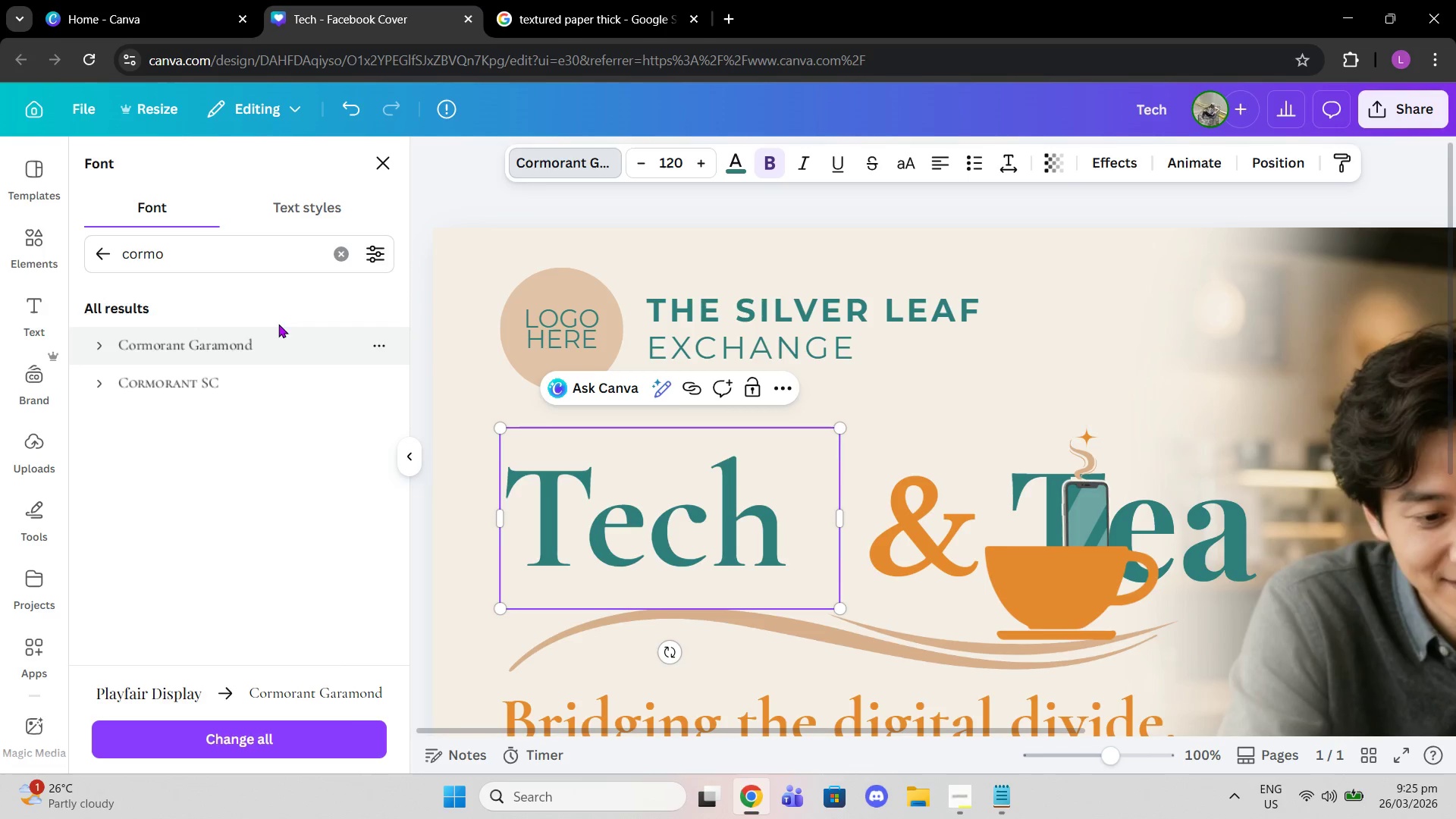 
wait(5.48)
 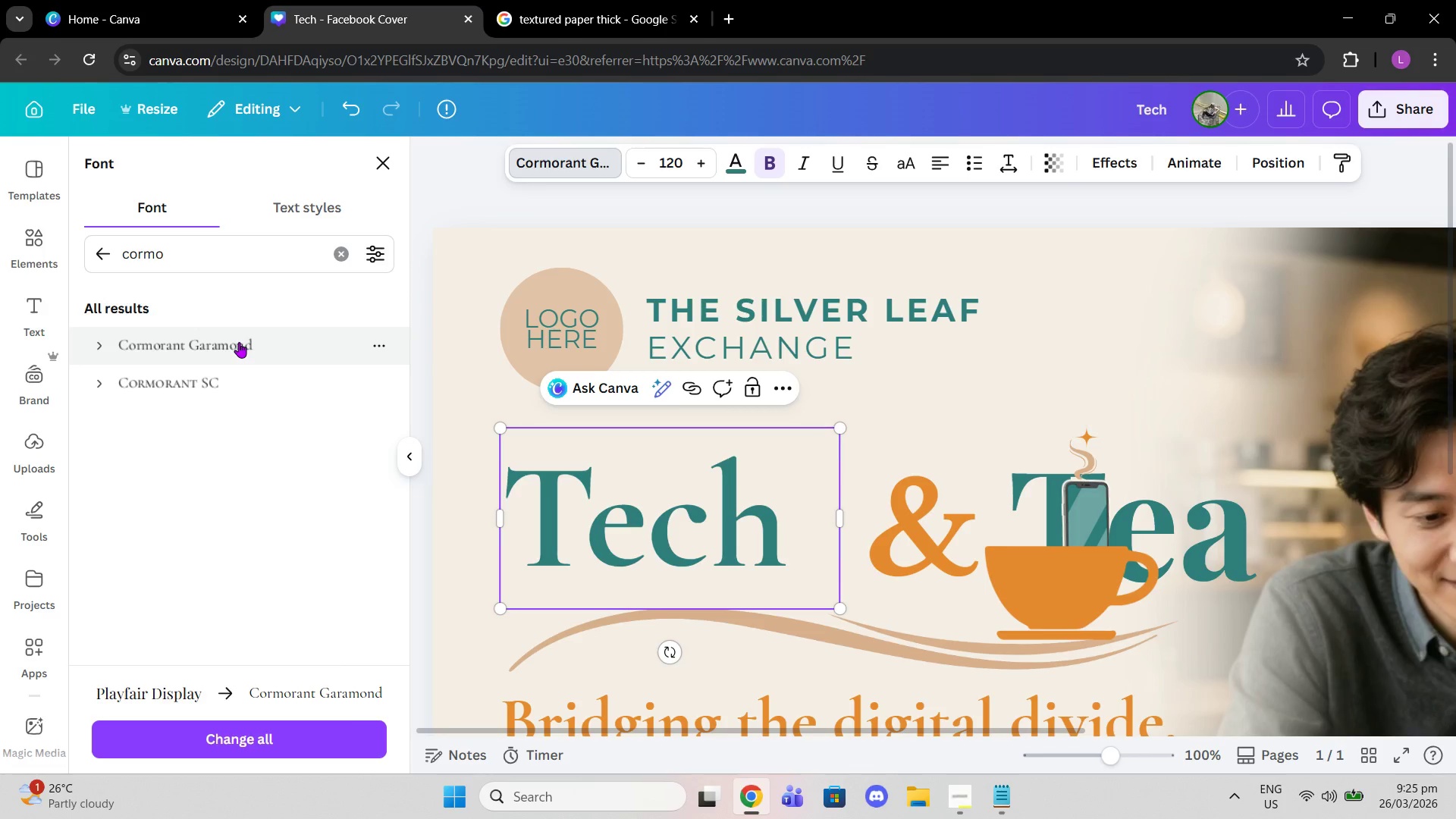 
key(Control+Z)
 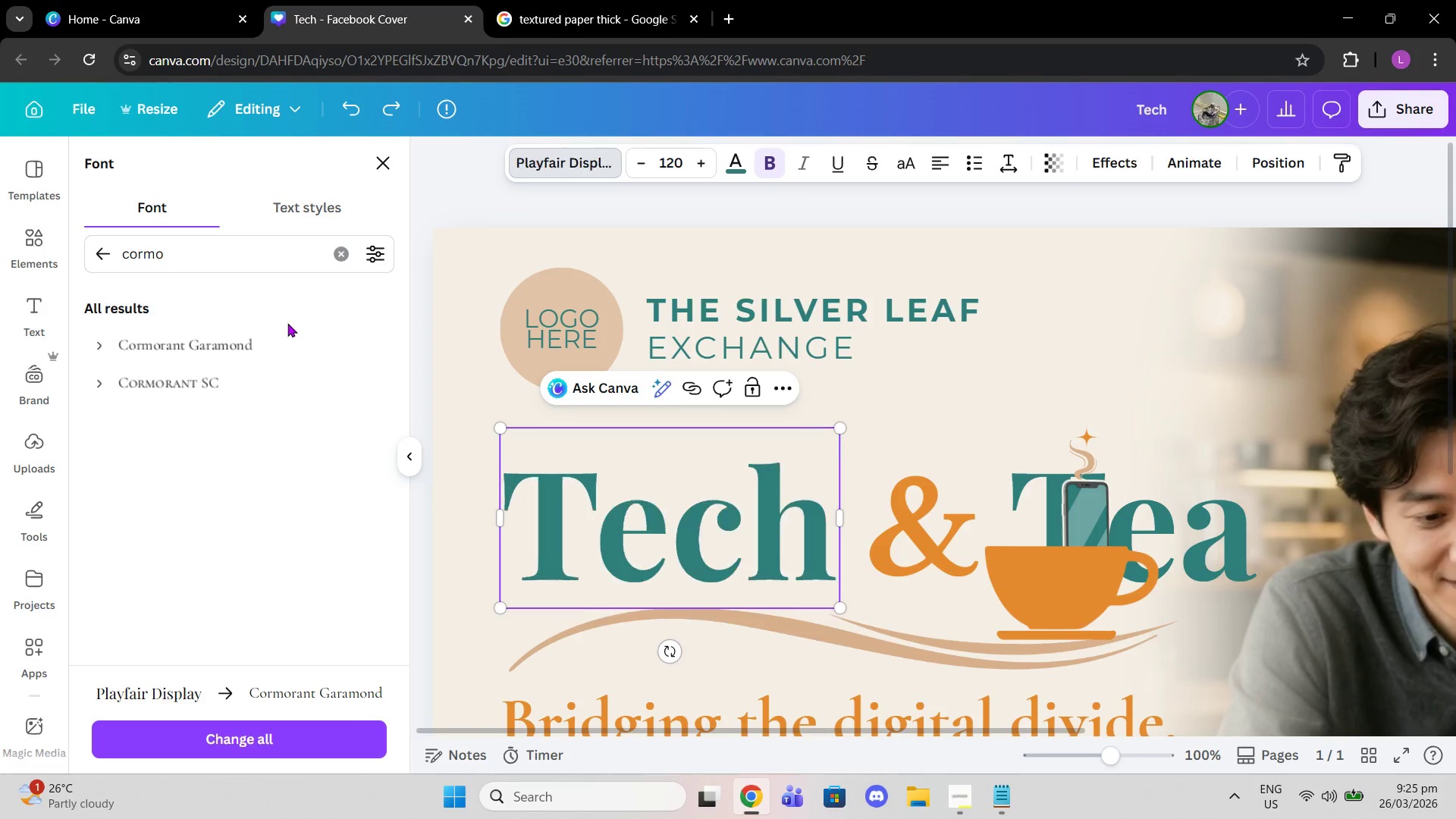 
key(Control+Z)
 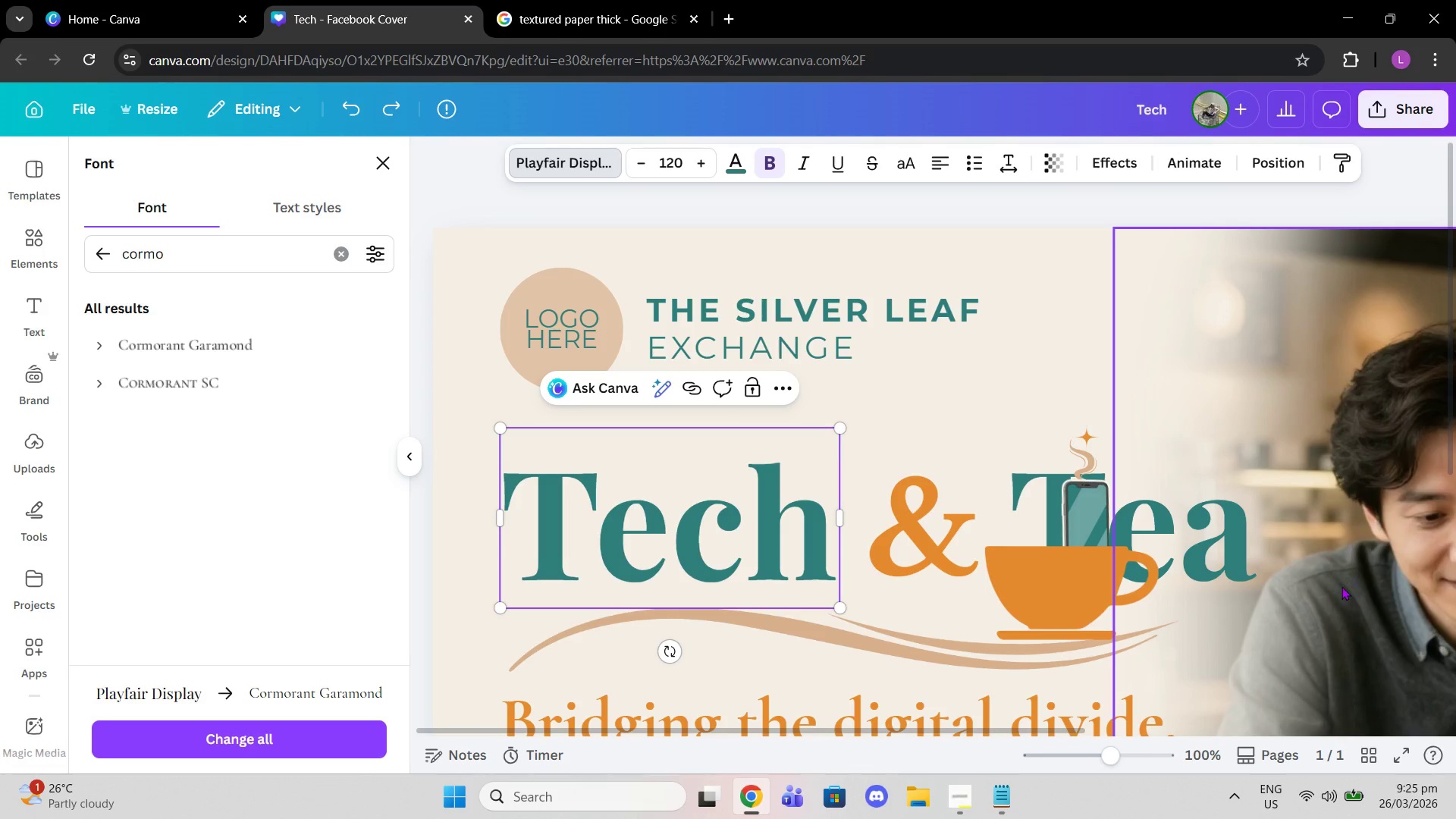 
wait(9.23)
 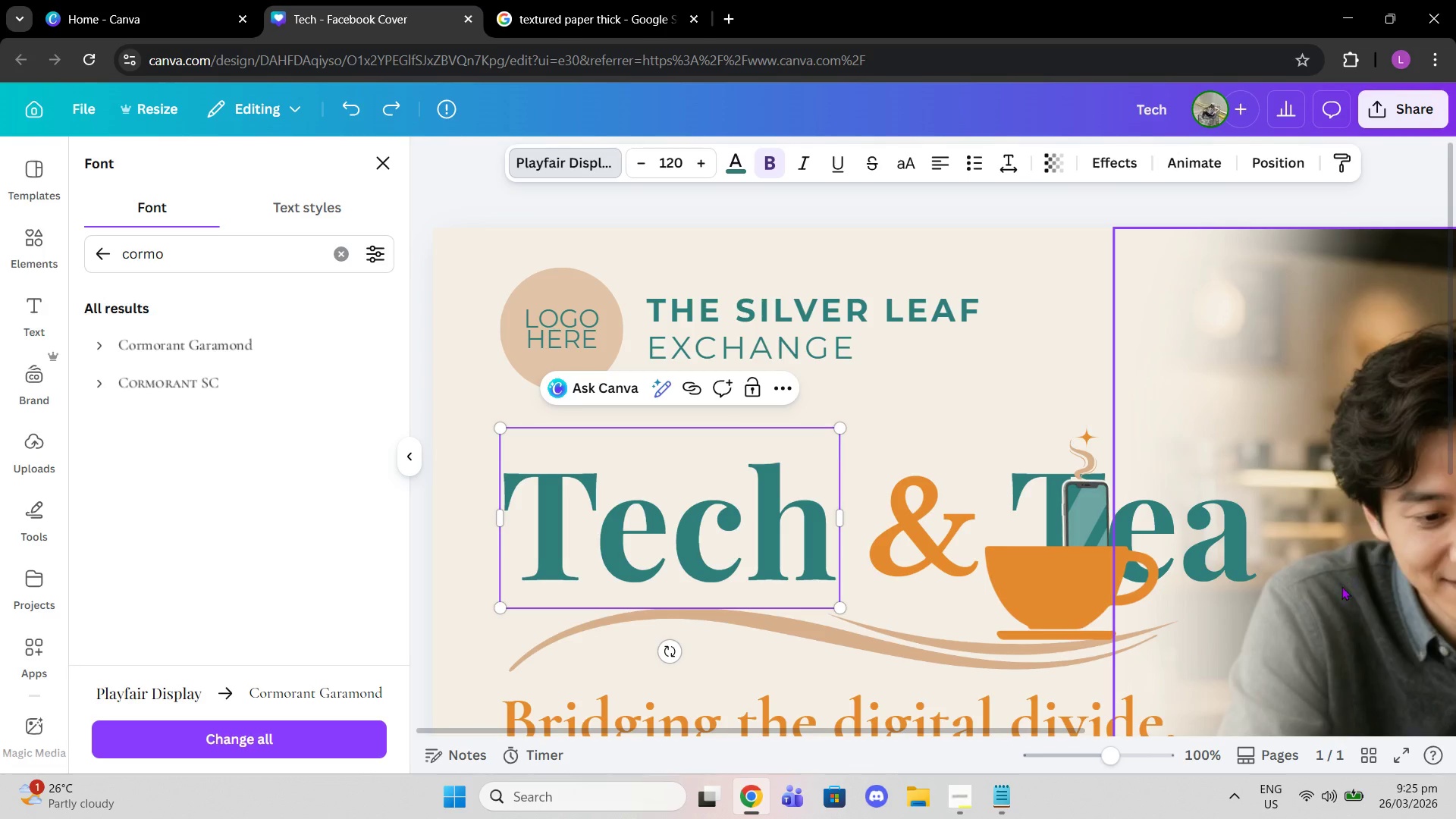 
scroll: coordinate [888, 648], scroll_direction: down, amount: 6.0
 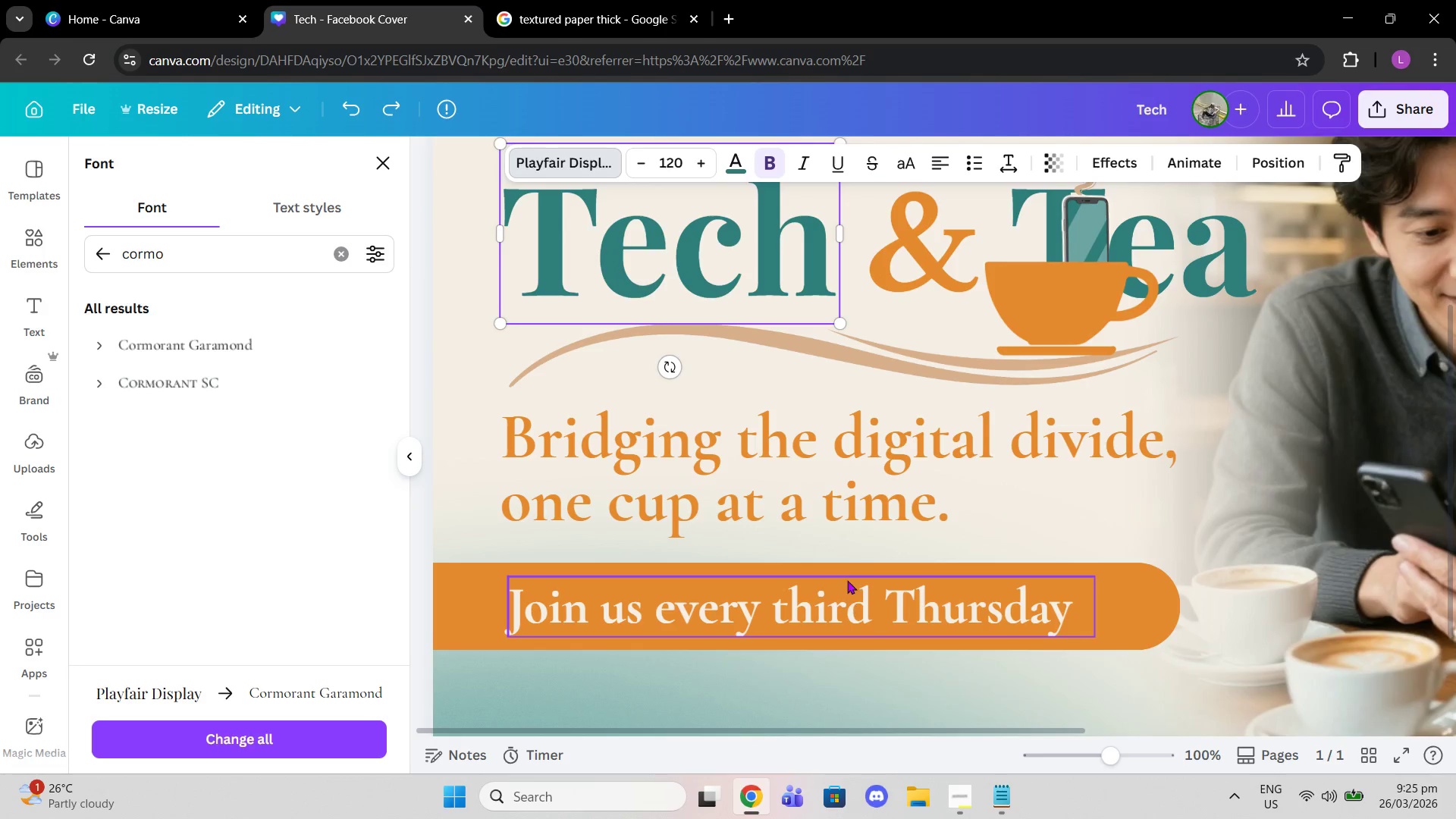 
left_click([846, 576])
 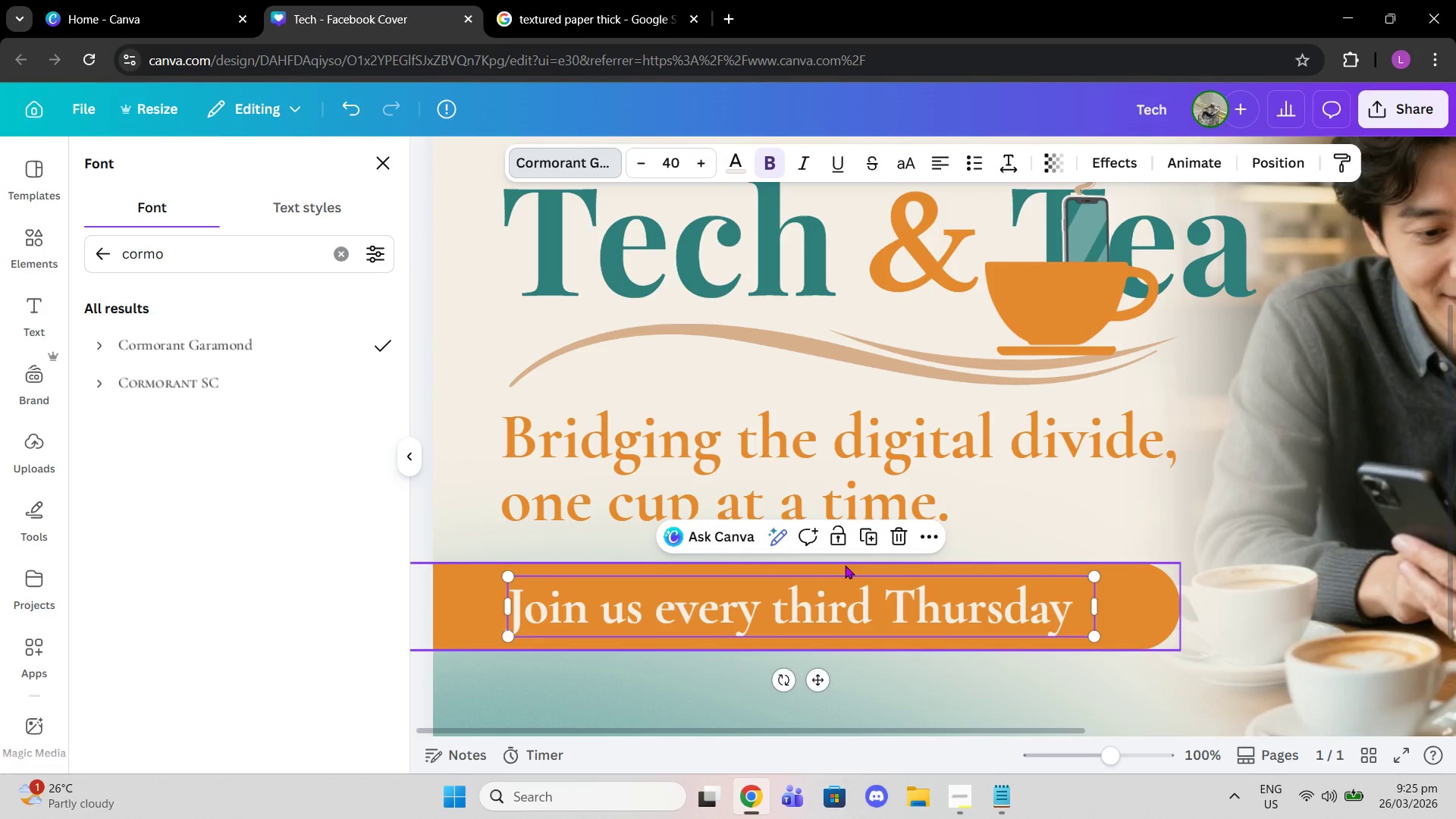 
left_click([845, 565])
 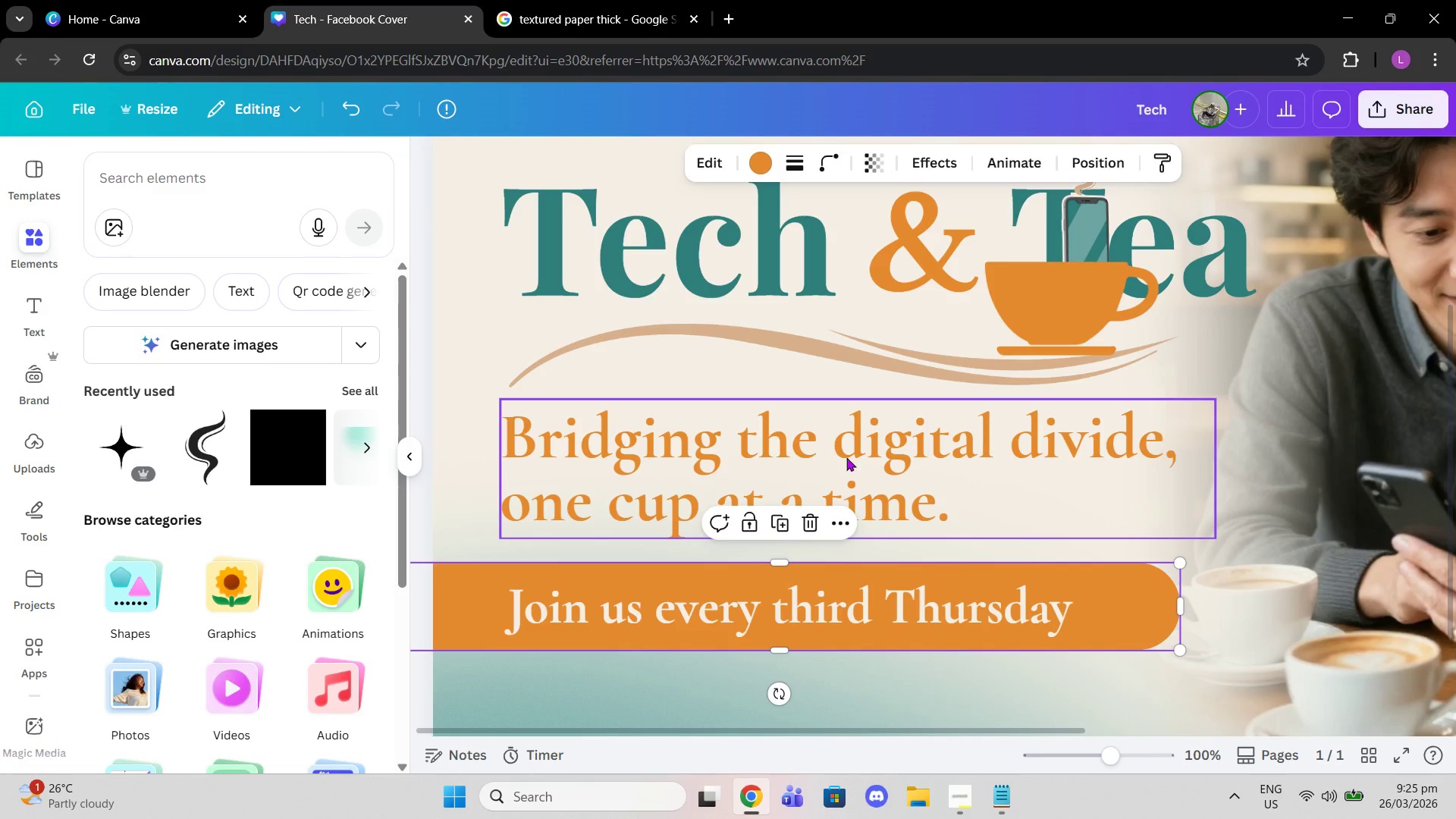 
left_click_drag(start_coordinate=[1186, 598], to_coordinate=[1202, 598])
 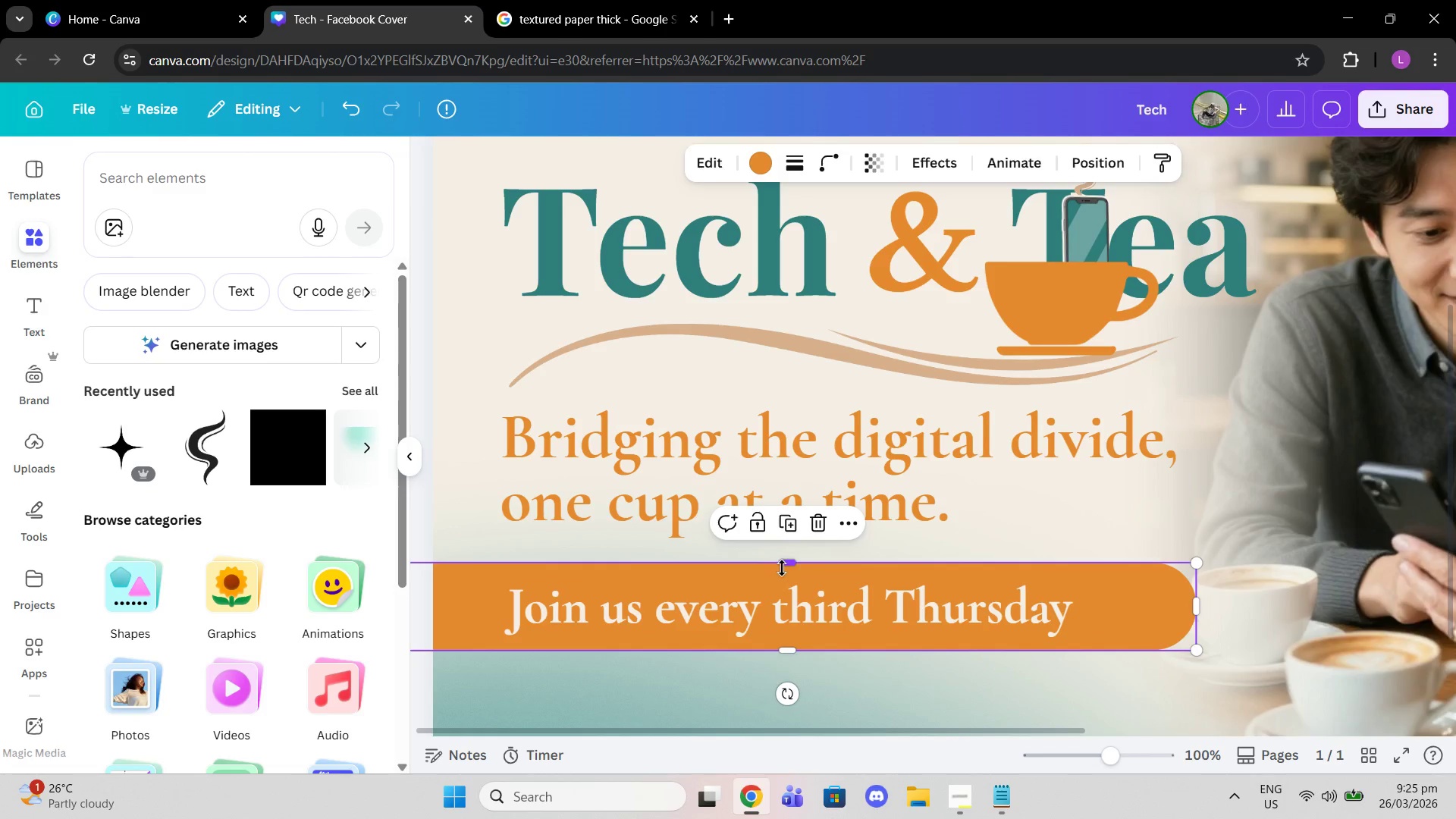 
left_click_drag(start_coordinate=[782, 568], to_coordinate=[785, 572])
 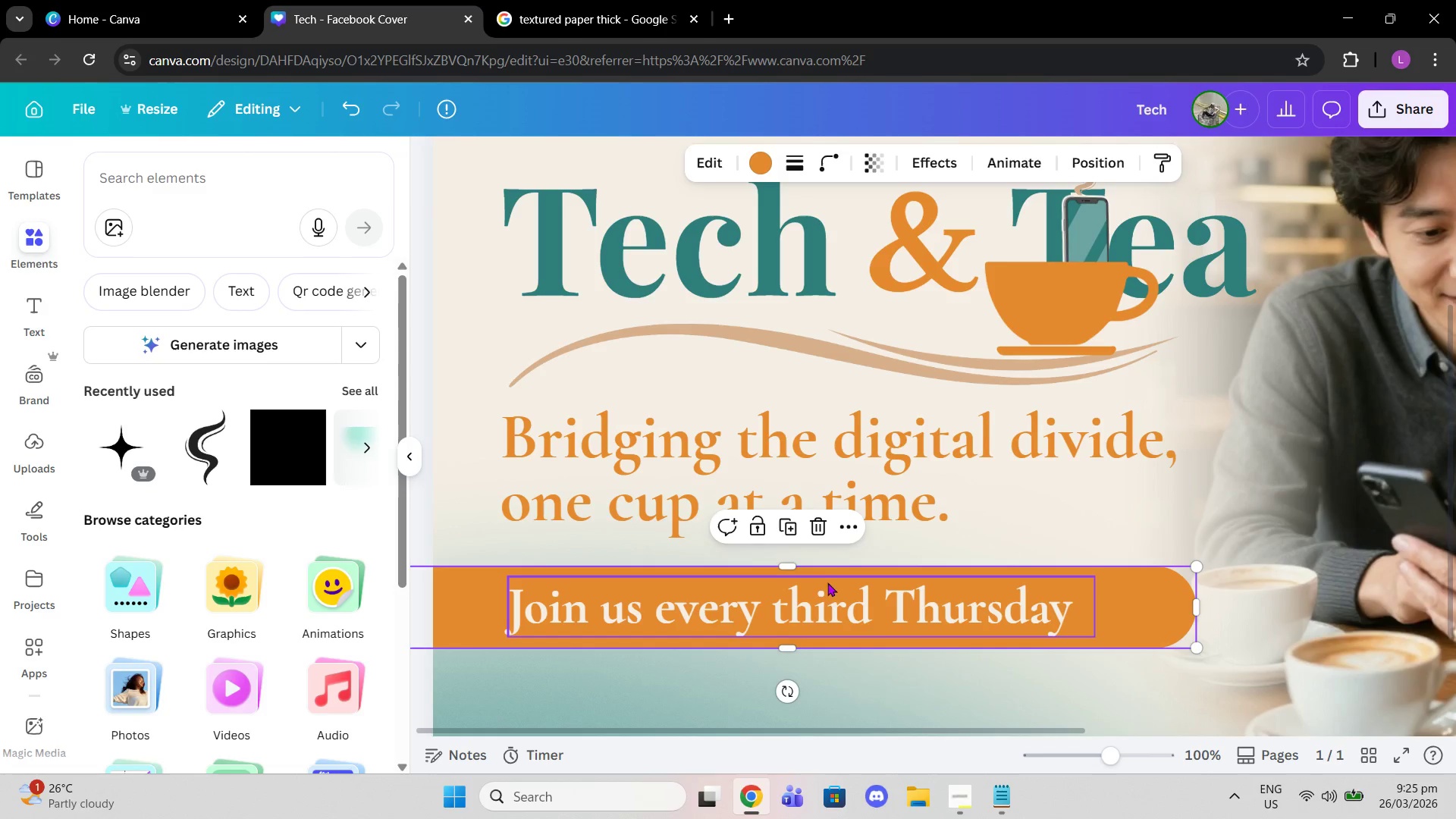 
left_click_drag(start_coordinate=[1128, 599], to_coordinate=[1122, 597])
 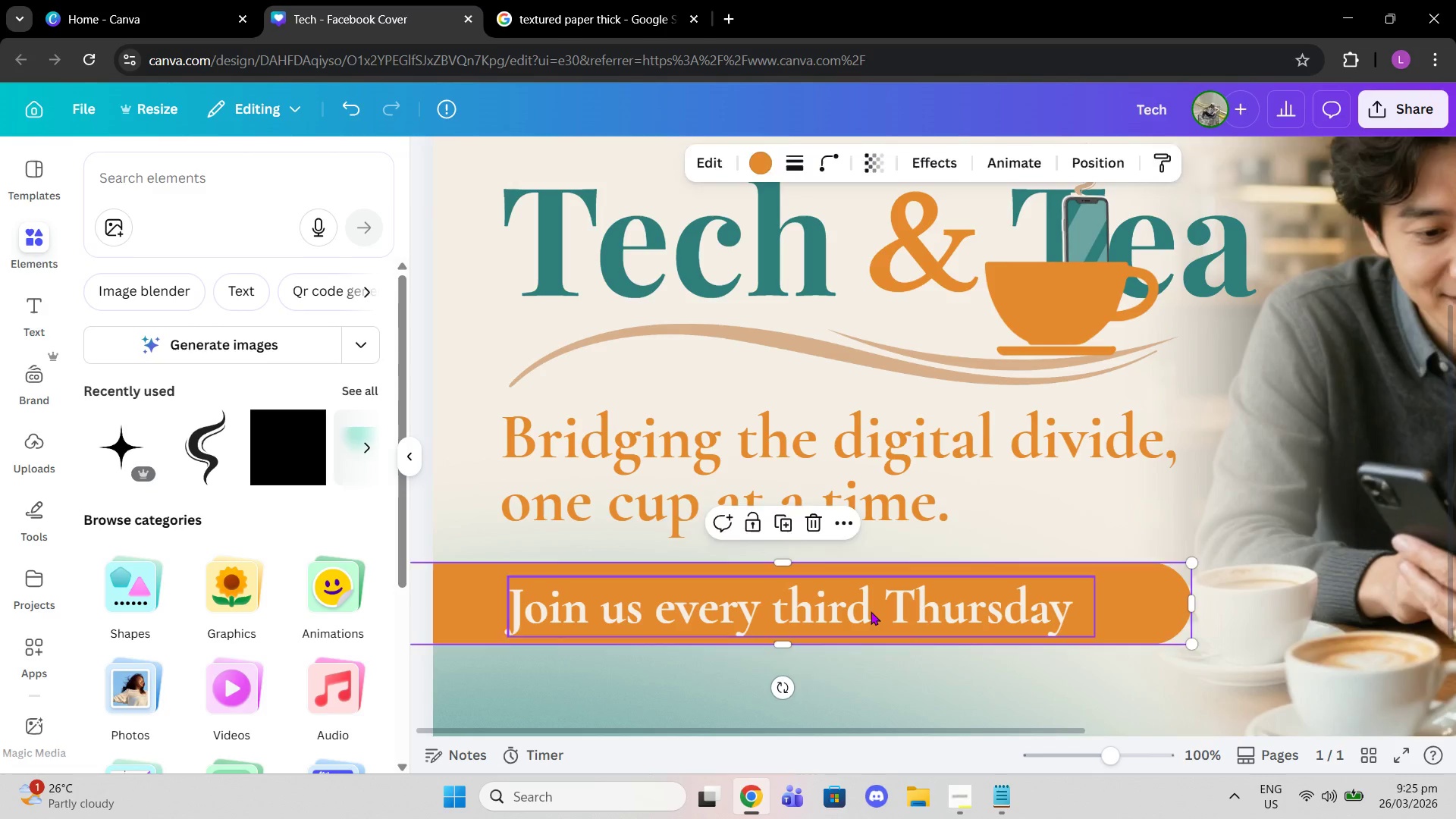 
left_click_drag(start_coordinate=[871, 611], to_coordinate=[870, 607])
 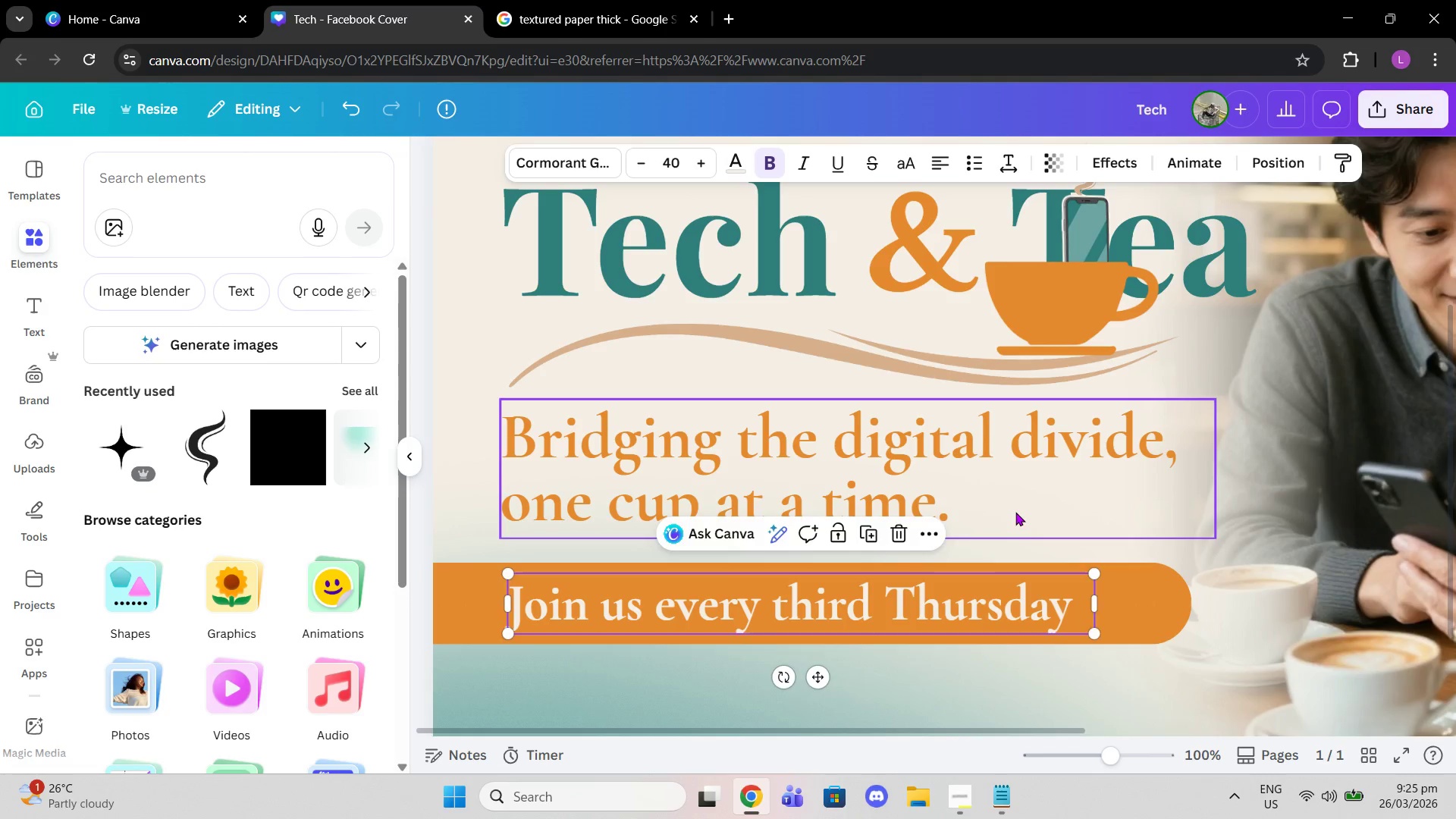 
left_click([1015, 512])
 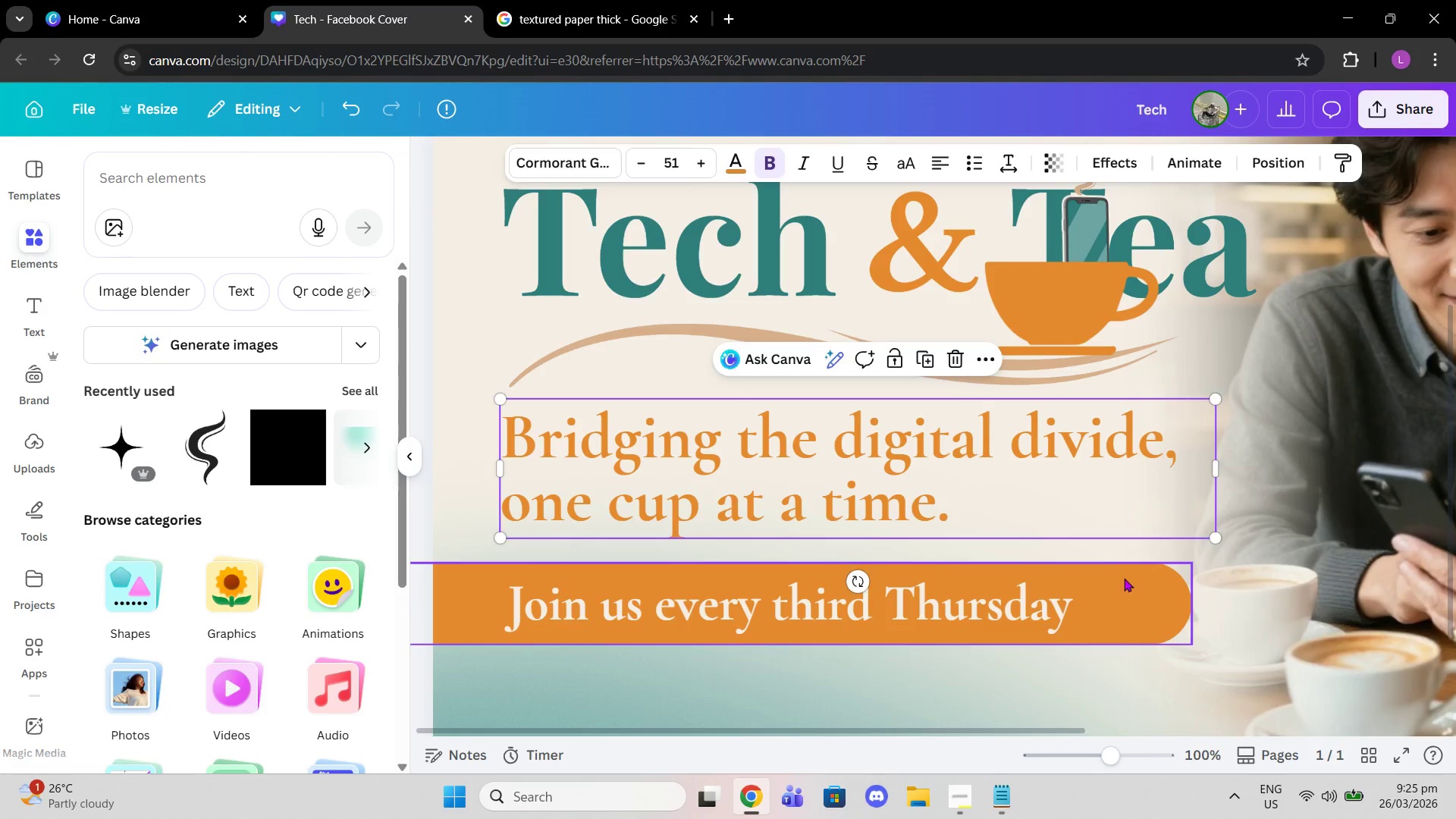 
left_click([1124, 578])
 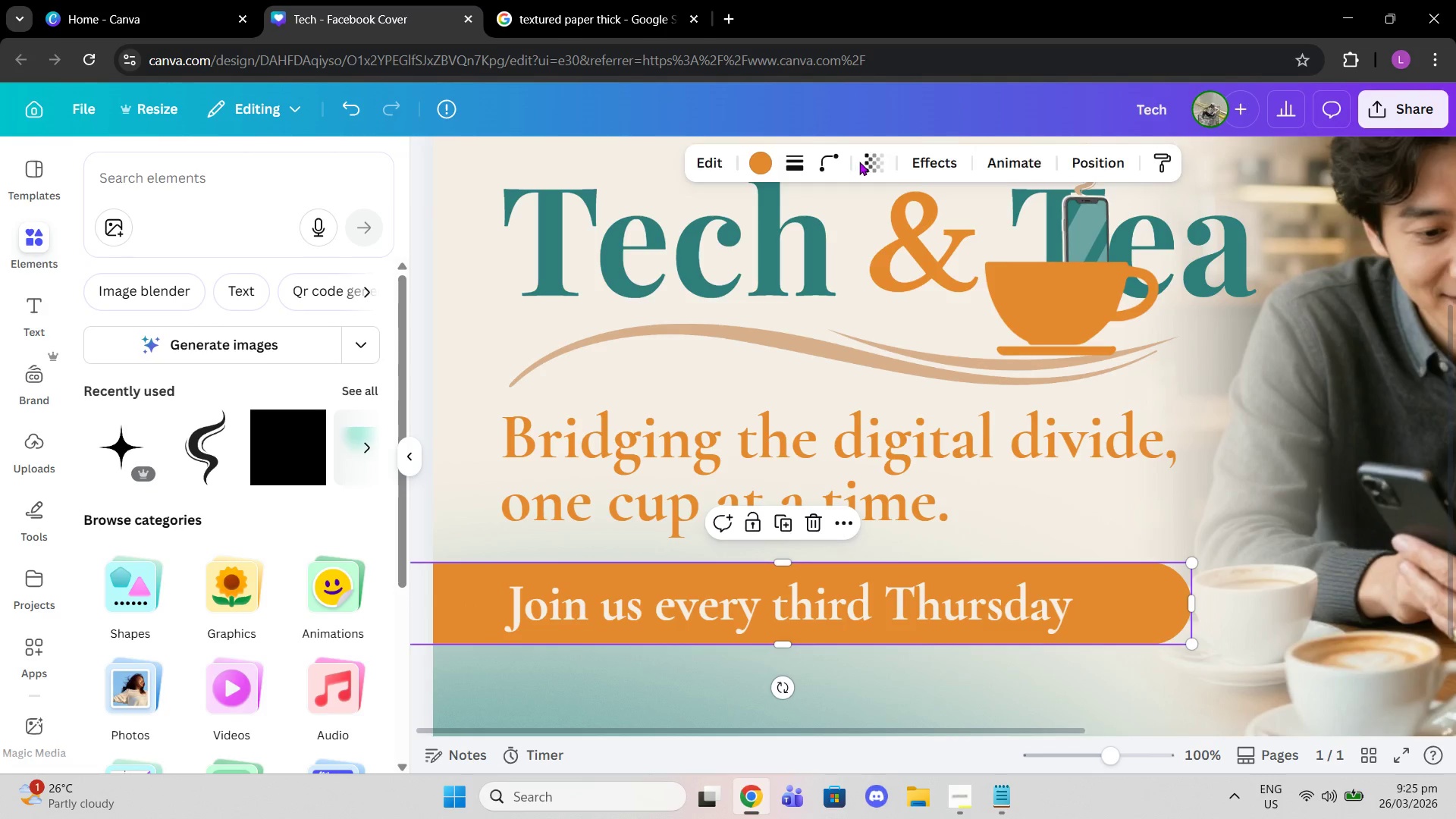 
double_click([864, 163])
 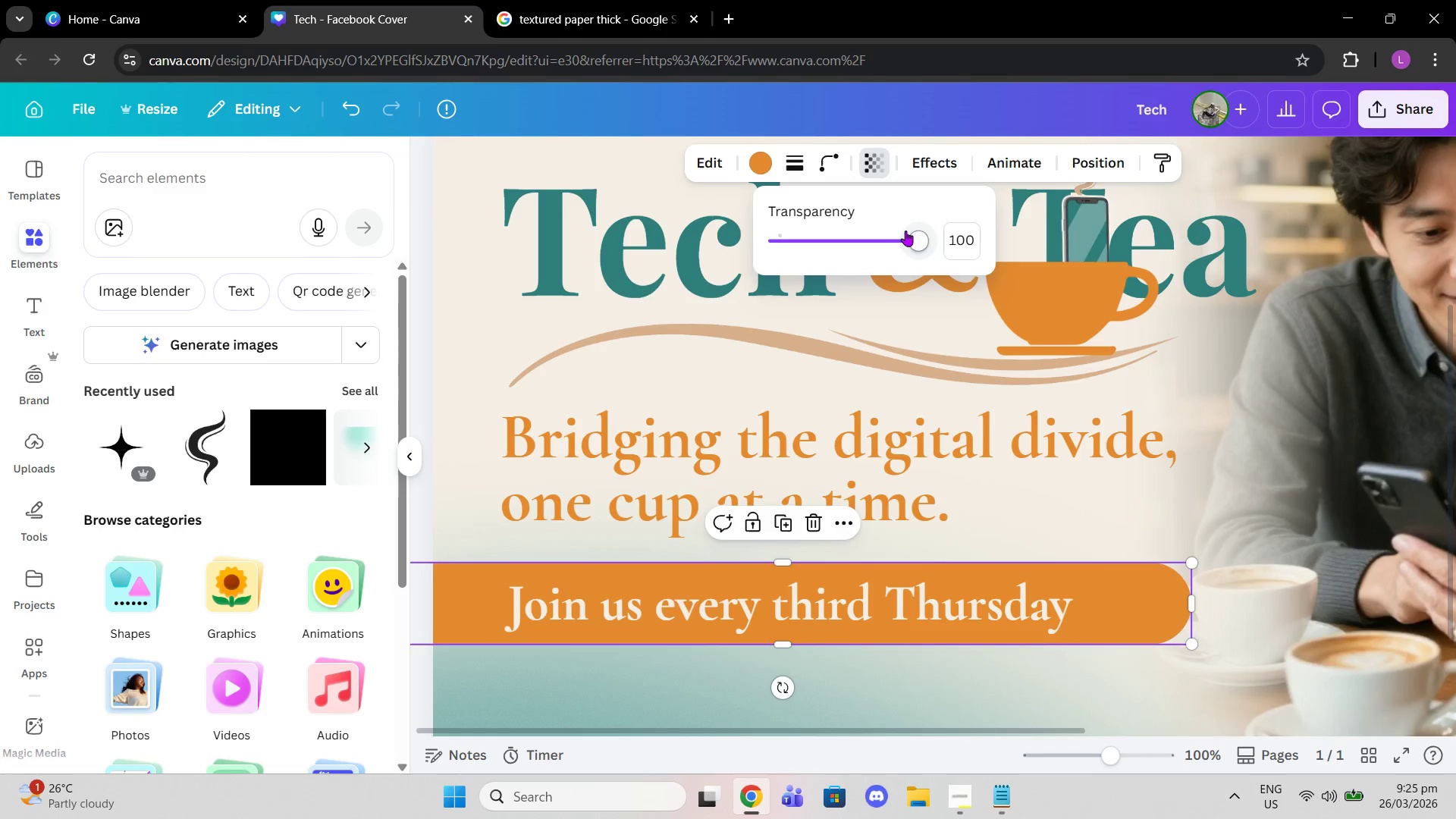 
left_click_drag(start_coordinate=[919, 238], to_coordinate=[905, 240])
 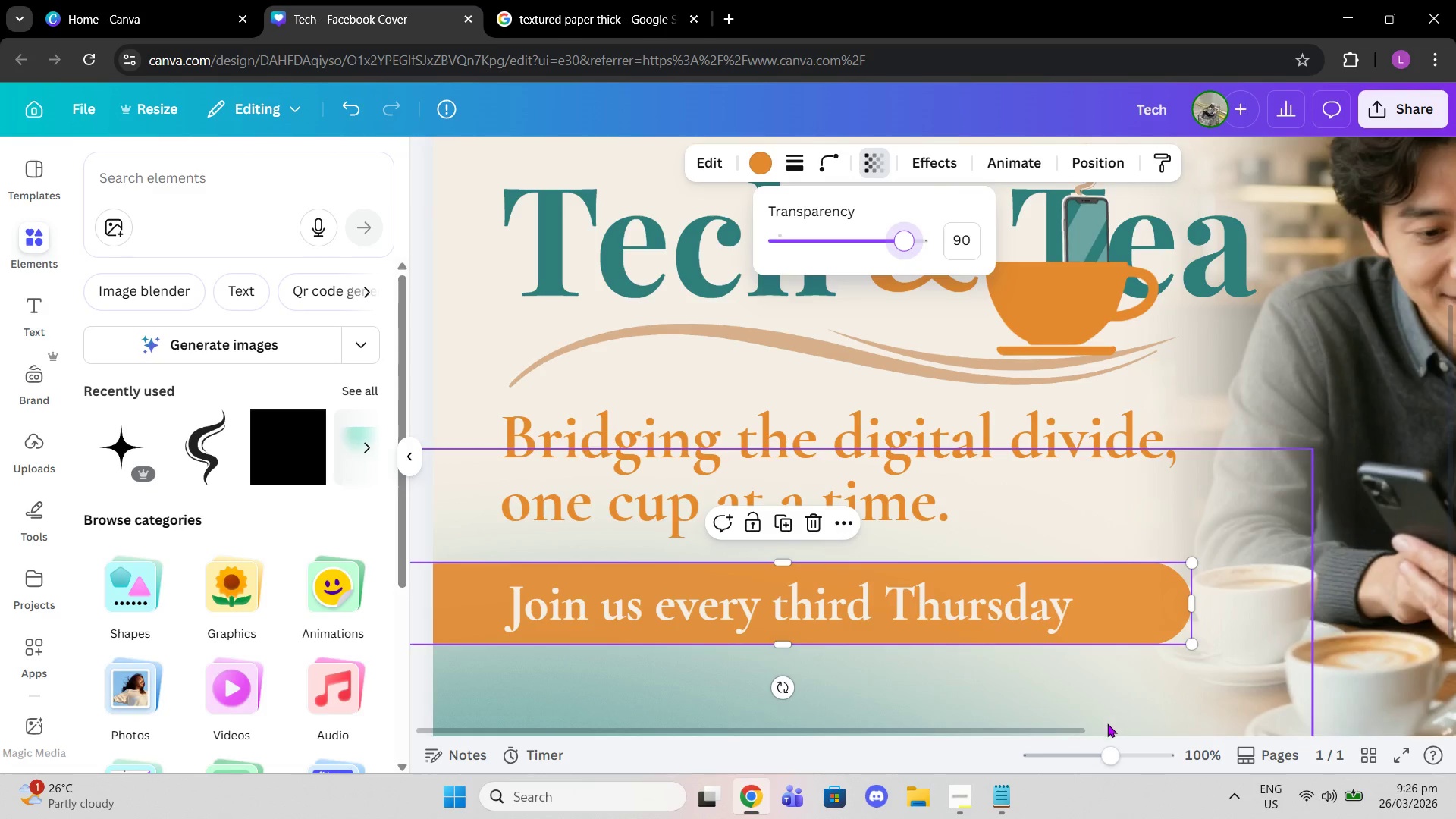 
left_click_drag(start_coordinate=[1107, 755], to_coordinate=[1119, 748])
 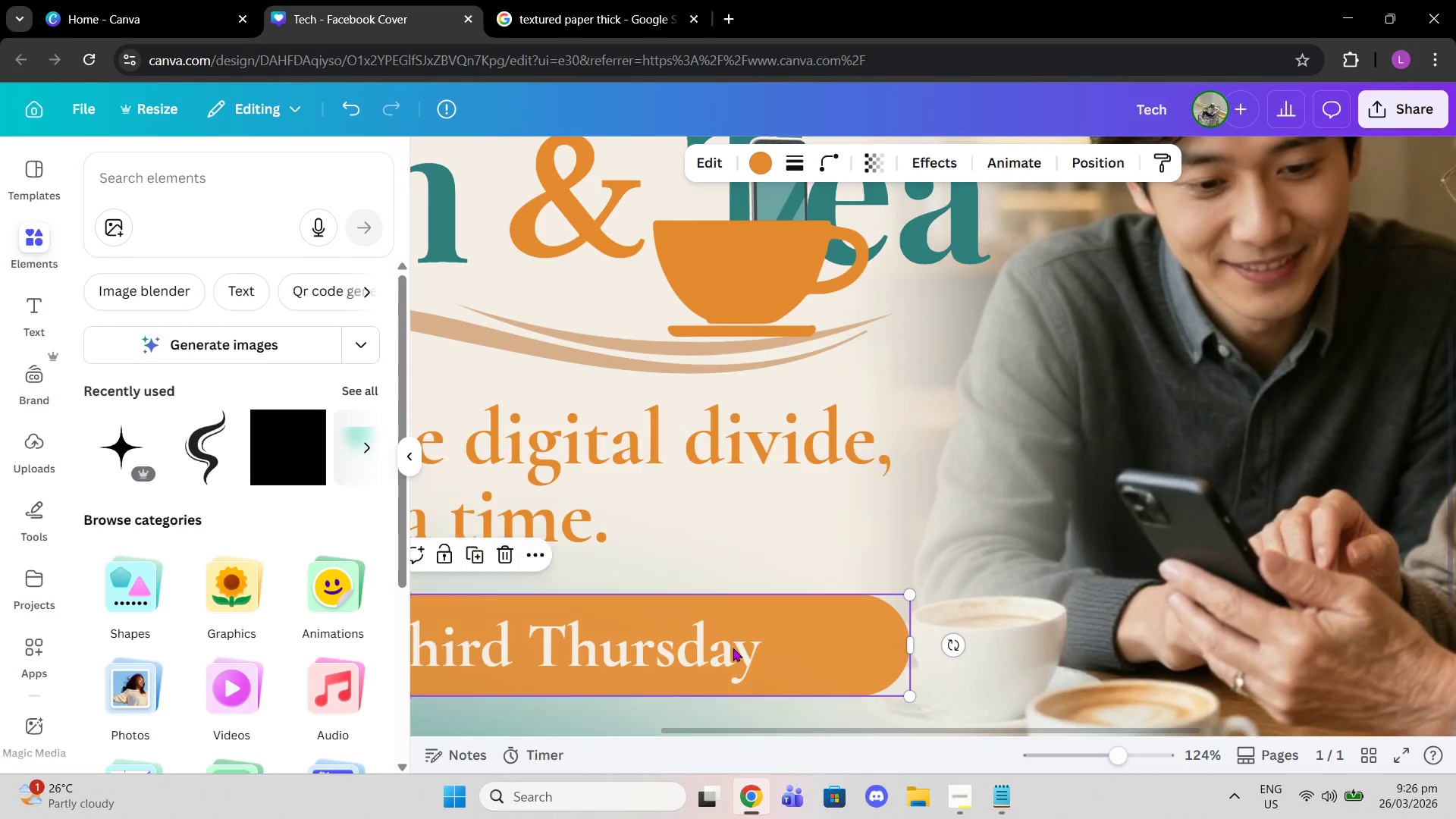 
left_click([733, 648])
 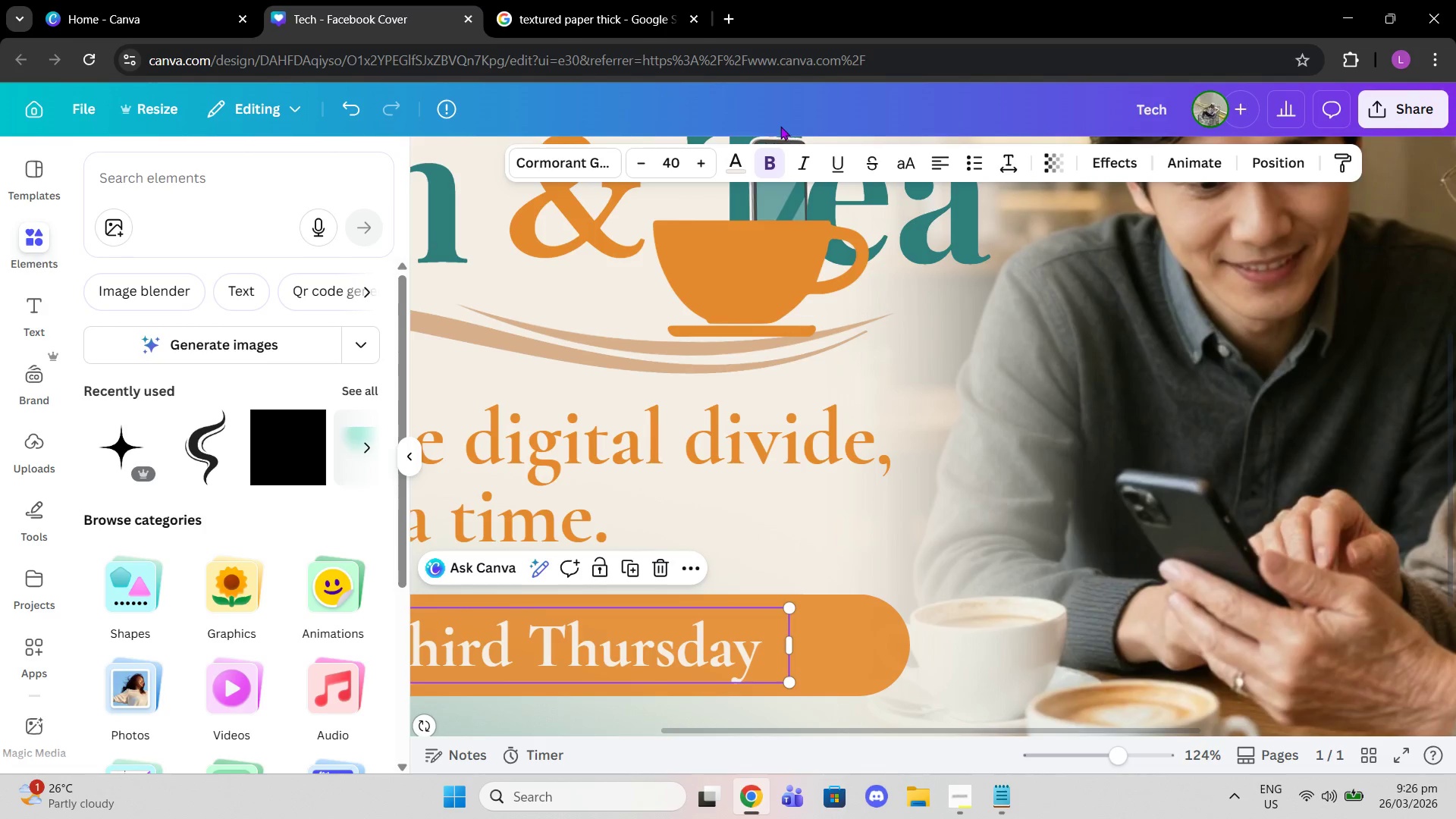 
left_click([769, 158])
 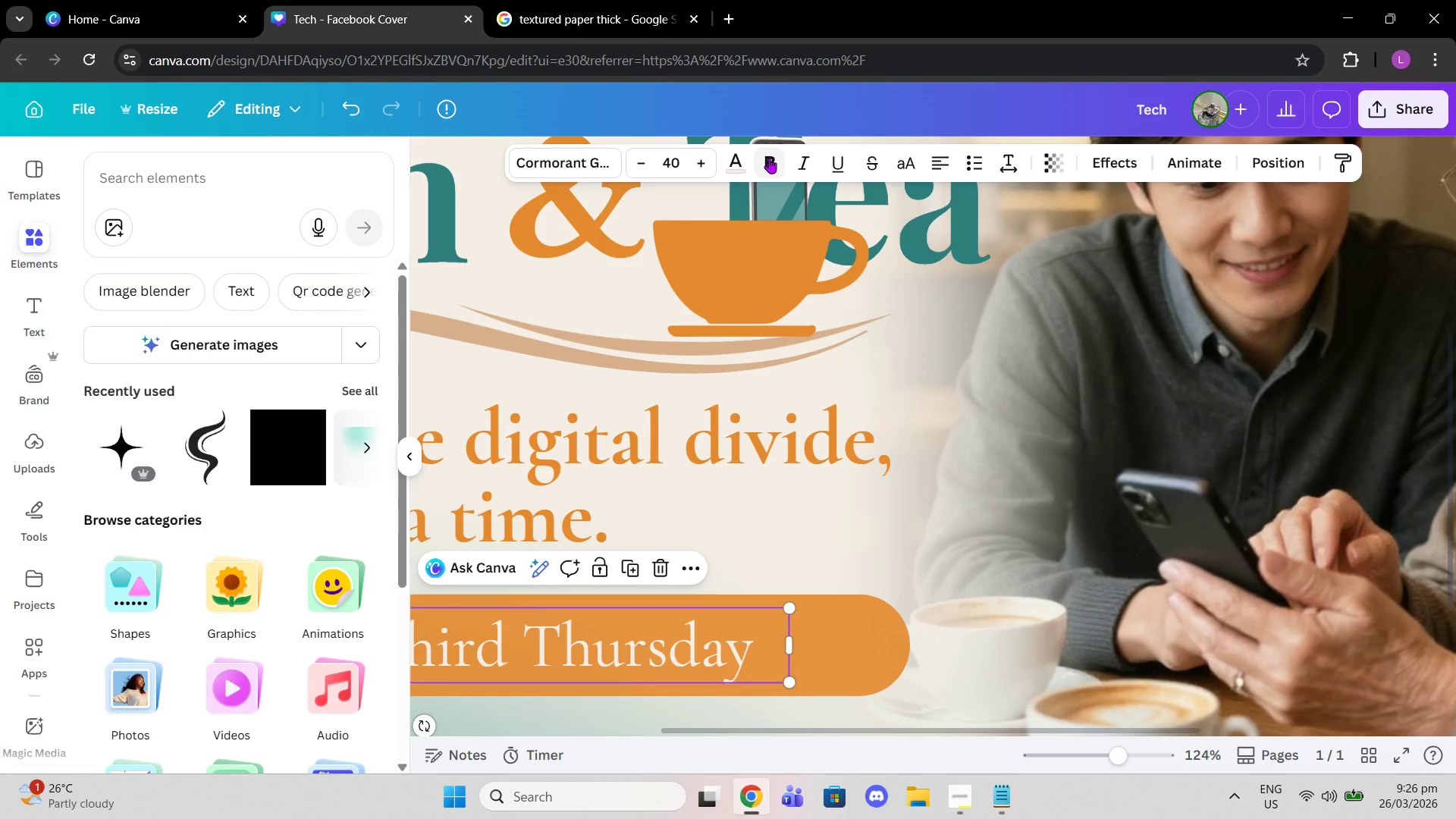 
left_click([769, 158])
 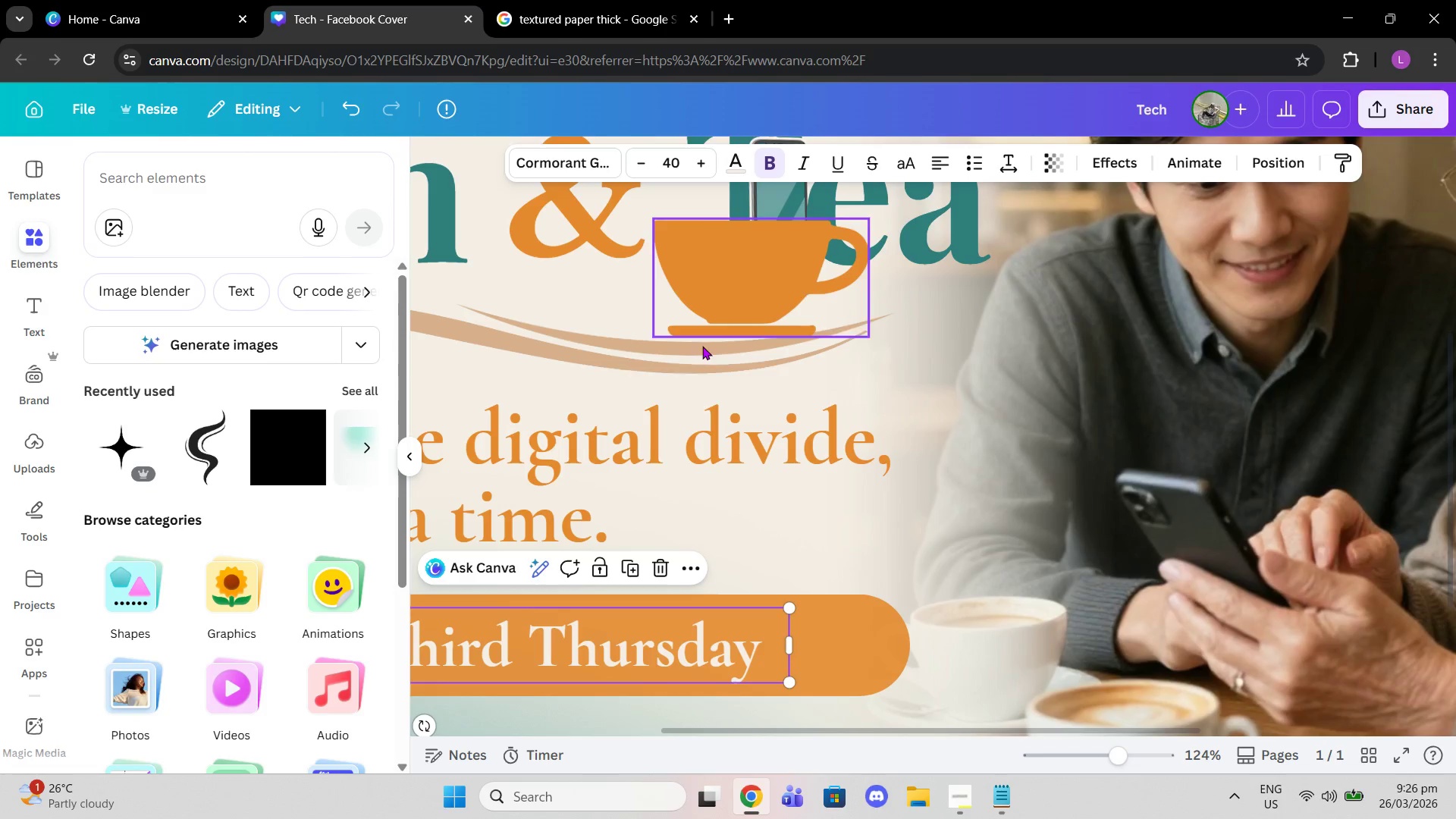 
left_click([695, 409])
 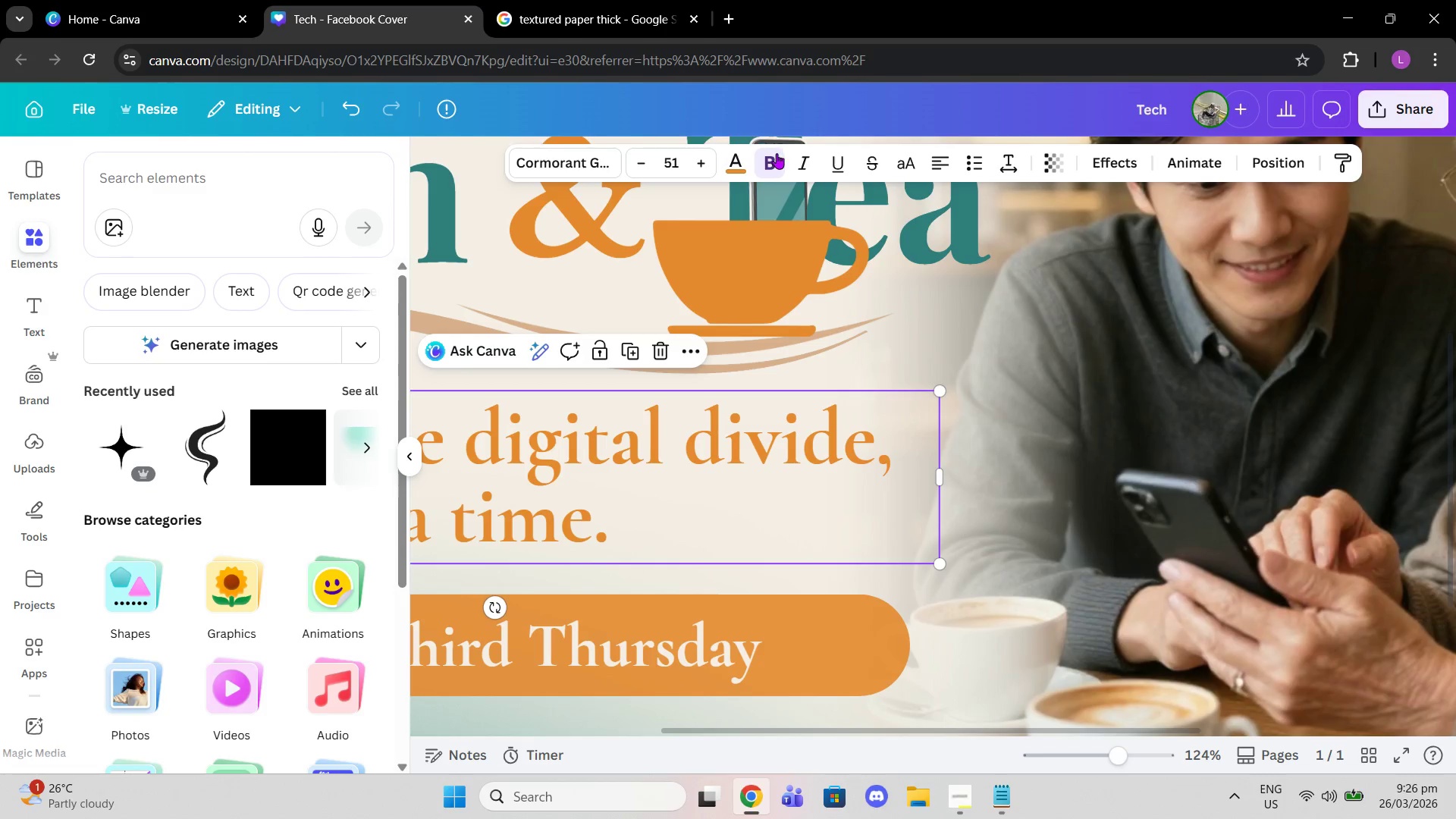 
left_click([773, 157])
 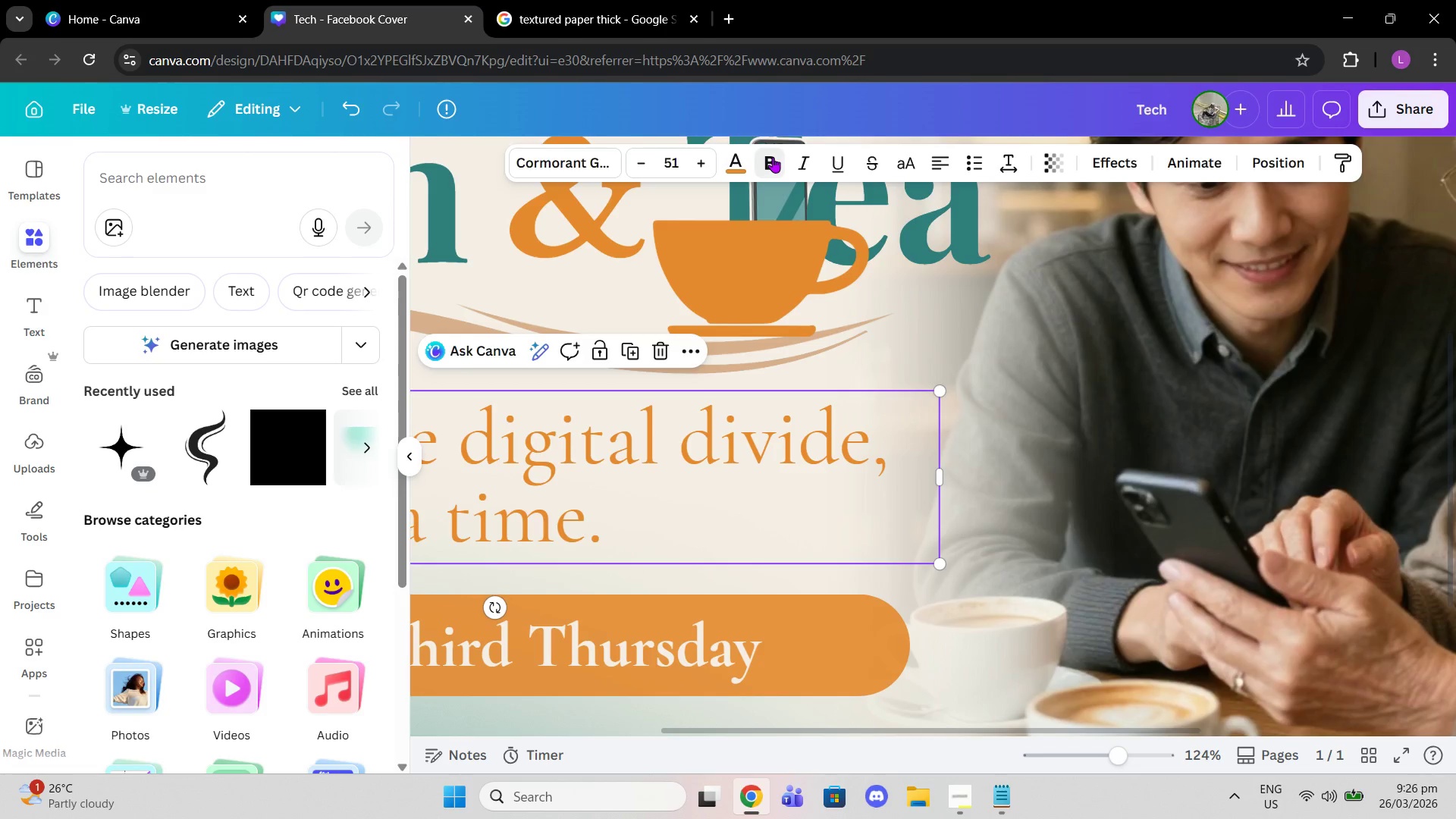 
left_click([773, 157])
 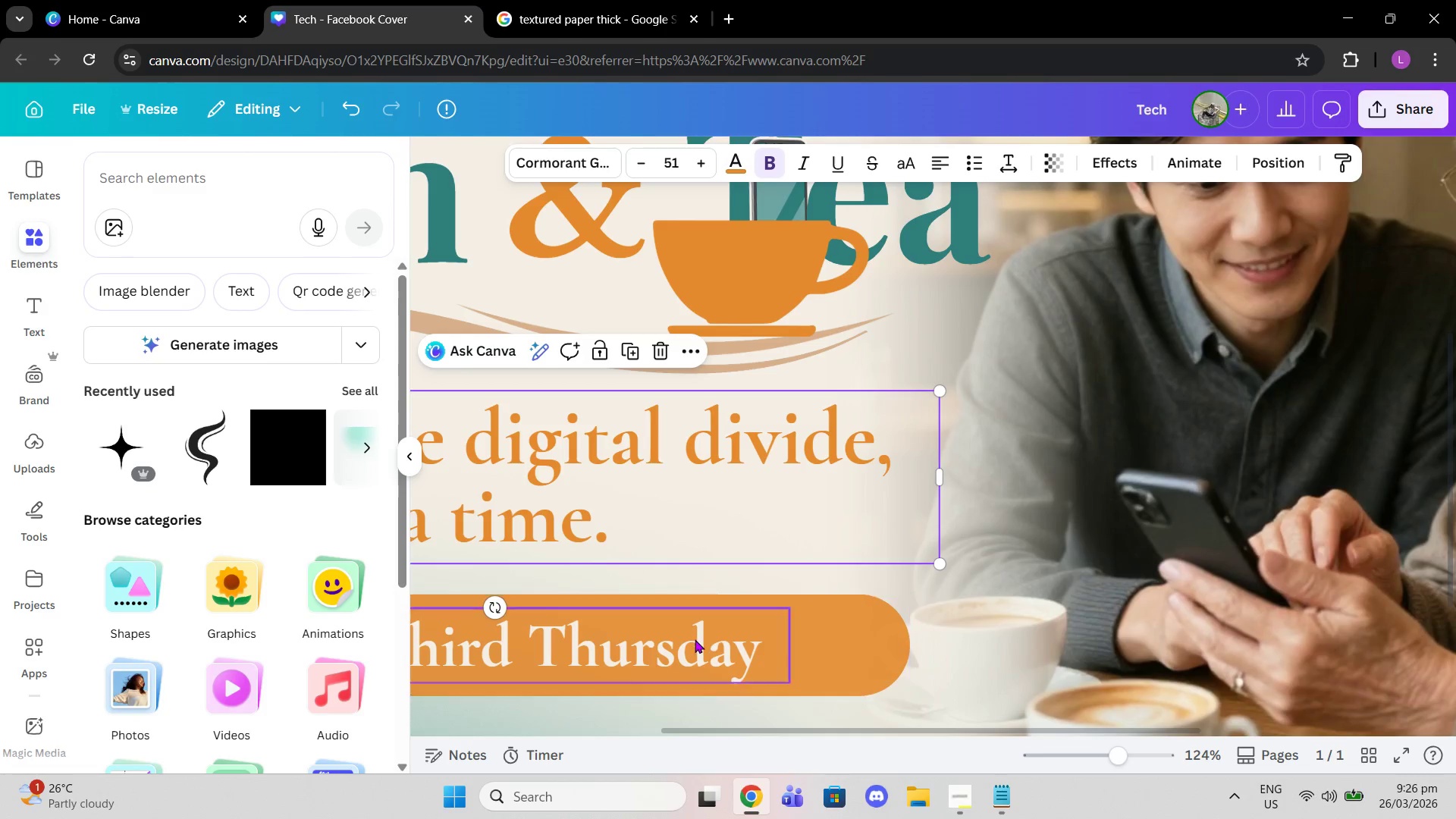 
left_click([695, 639])
 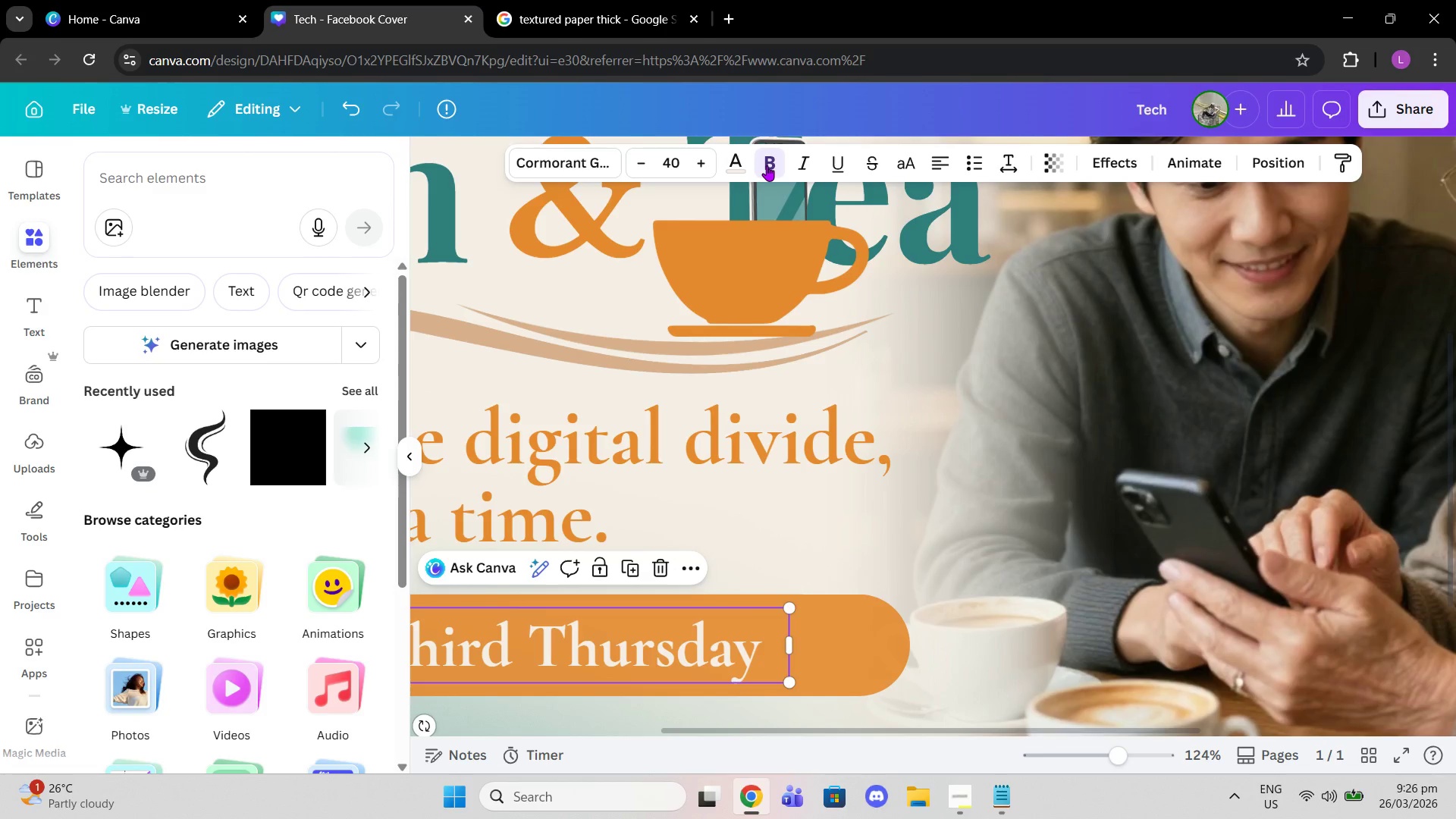 
left_click([767, 165])
 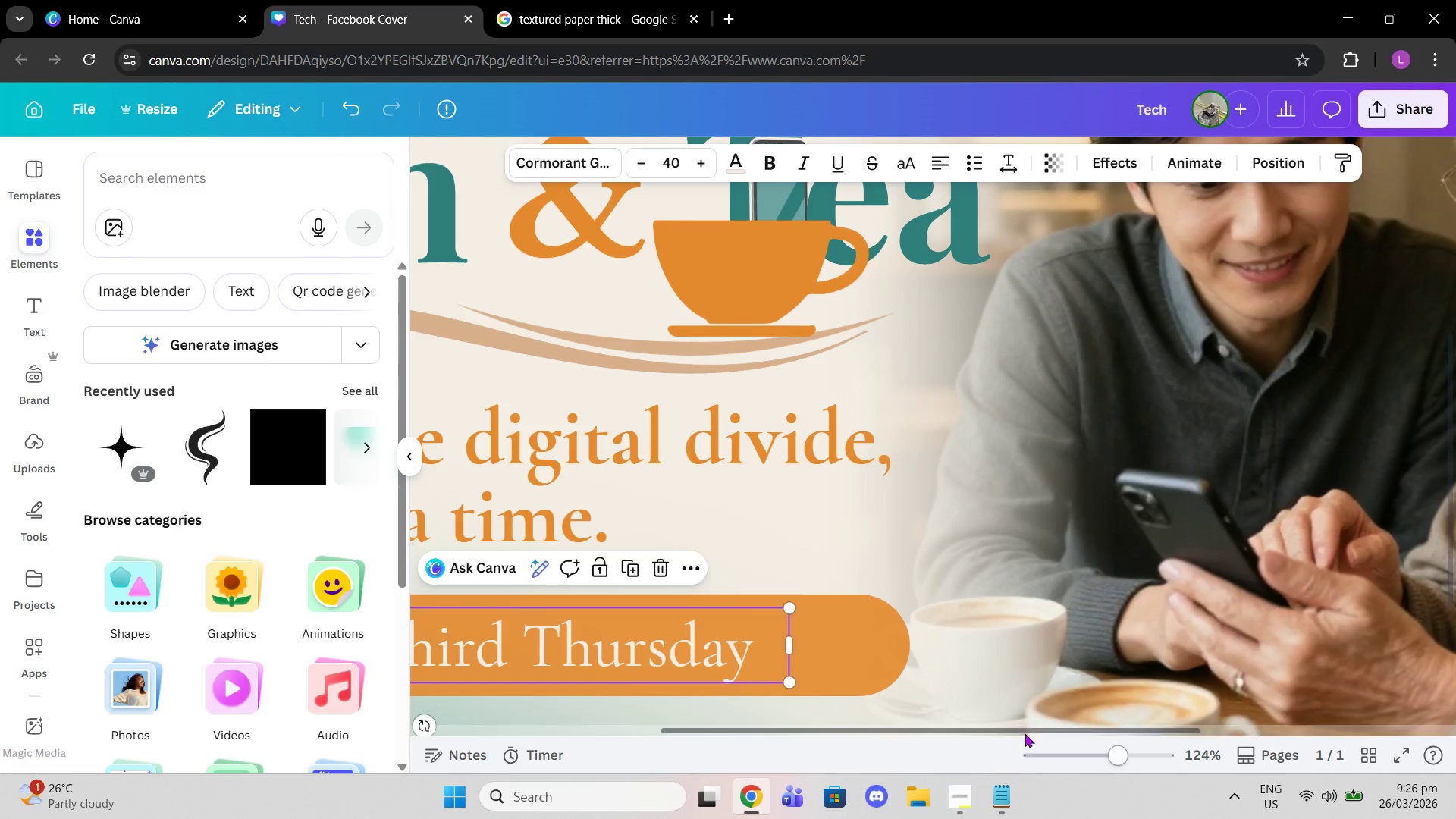 
left_click_drag(start_coordinate=[1059, 756], to_coordinate=[1100, 758])
 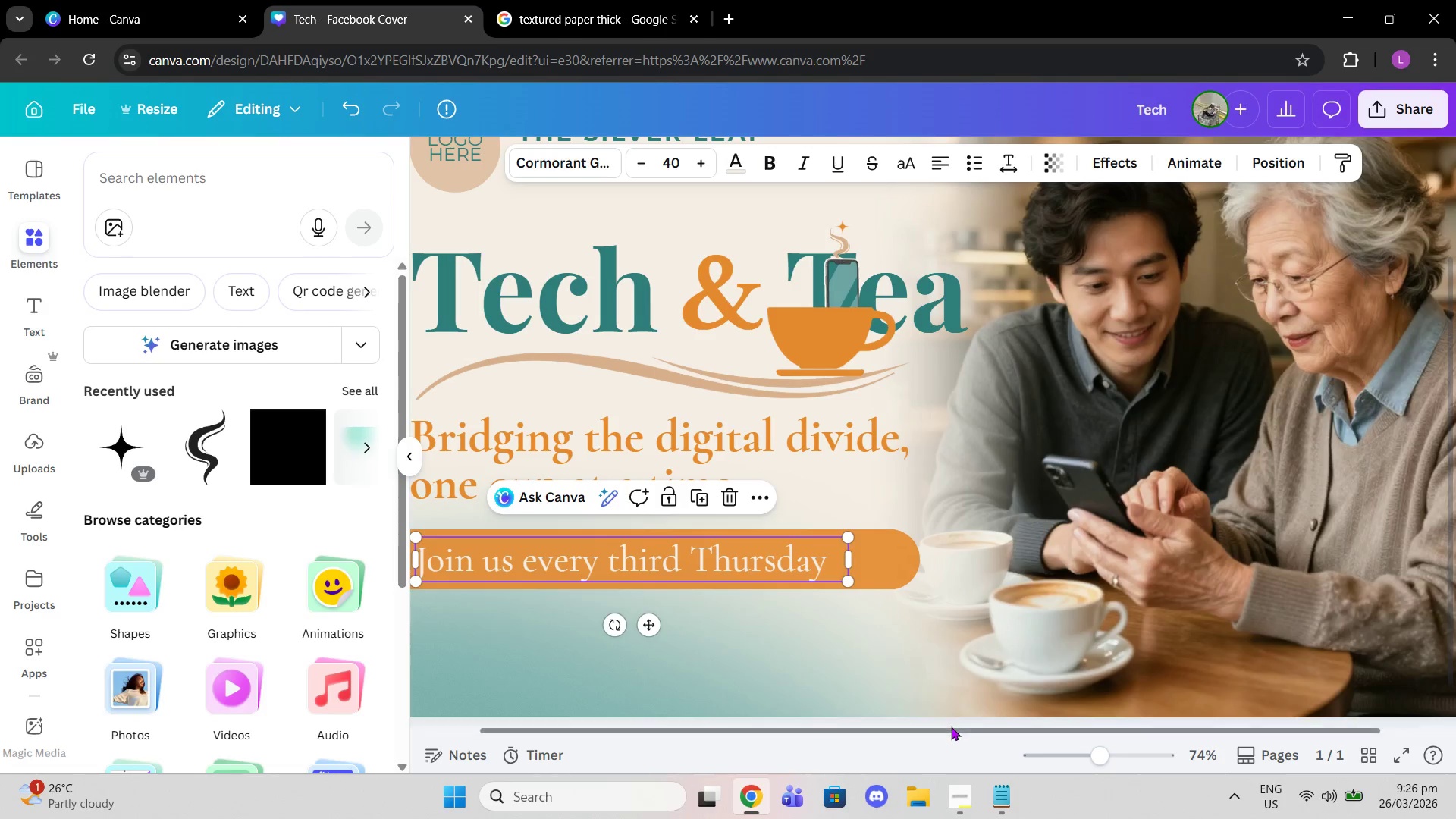 
left_click_drag(start_coordinate=[949, 727], to_coordinate=[835, 719])
 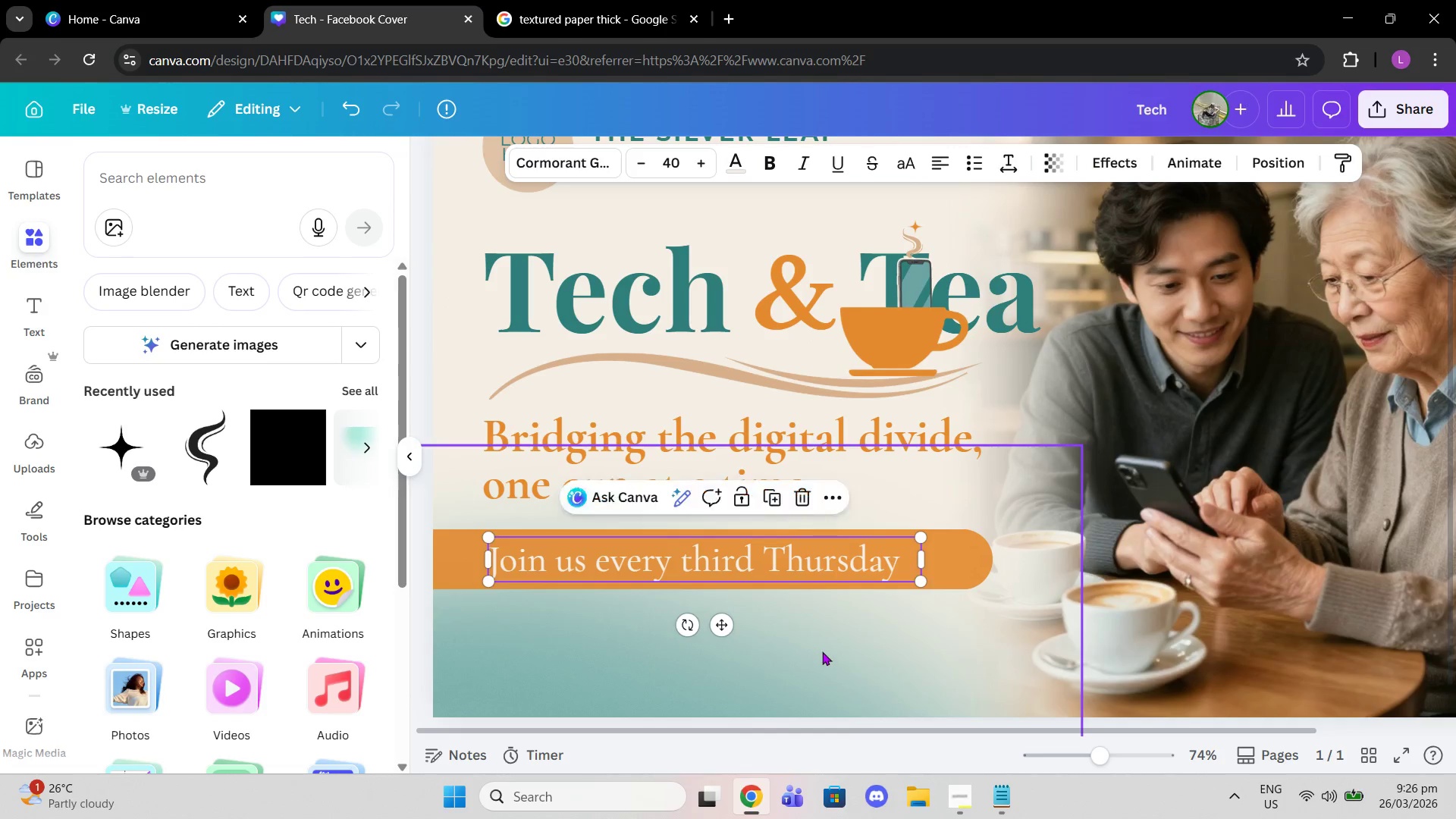 
left_click([822, 651])
 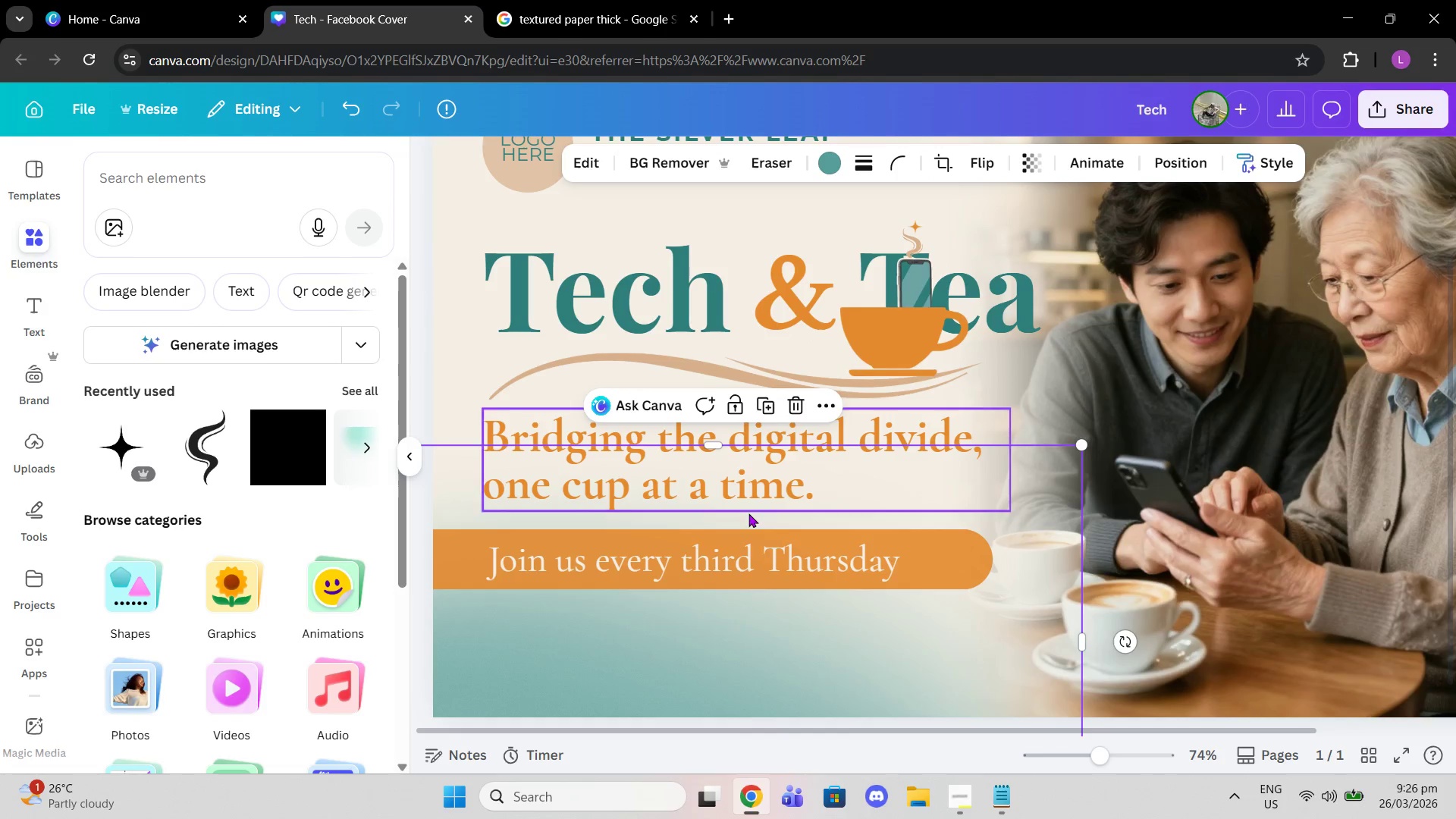 
left_click([752, 544])
 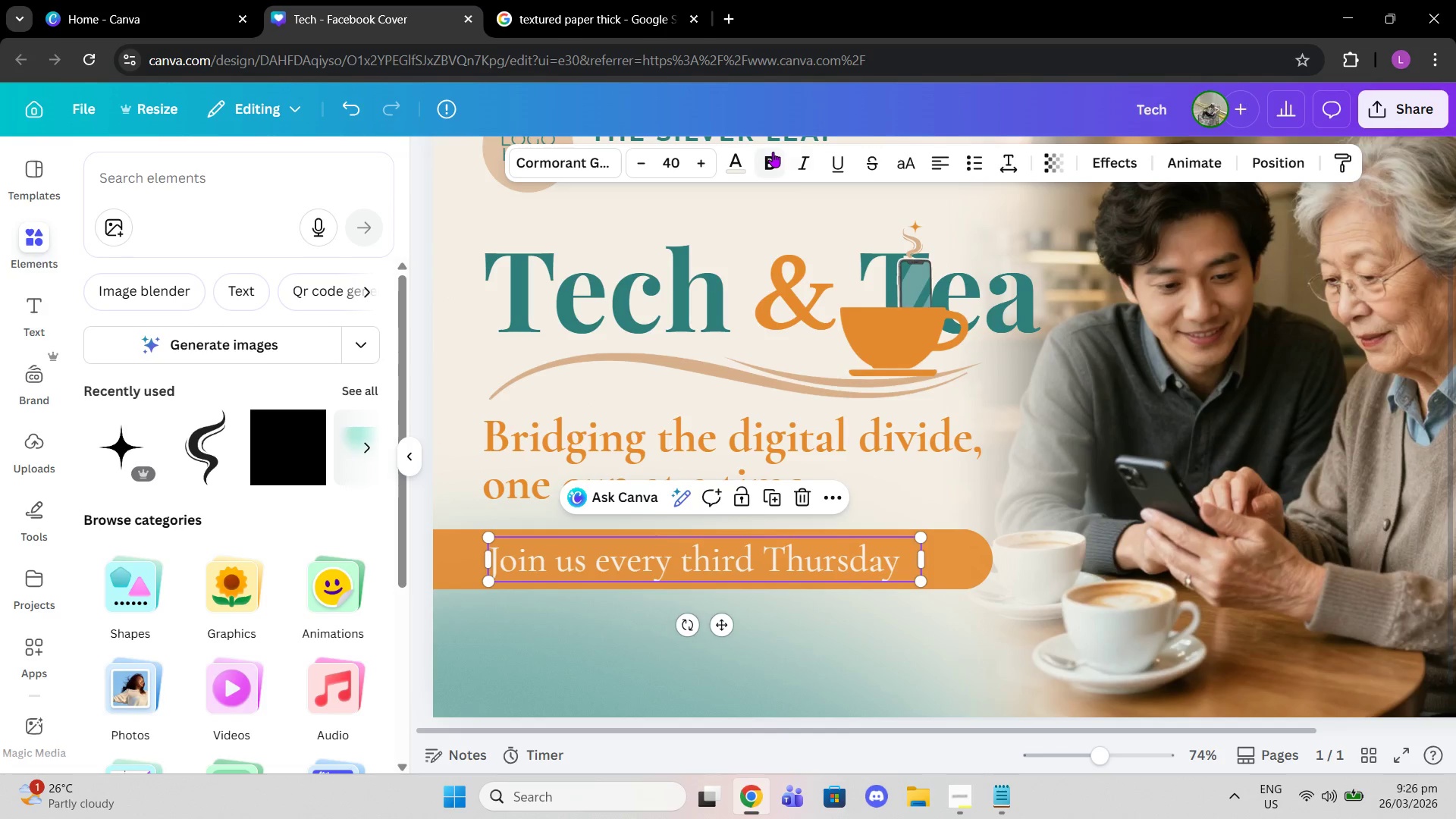 
left_click([773, 152])
 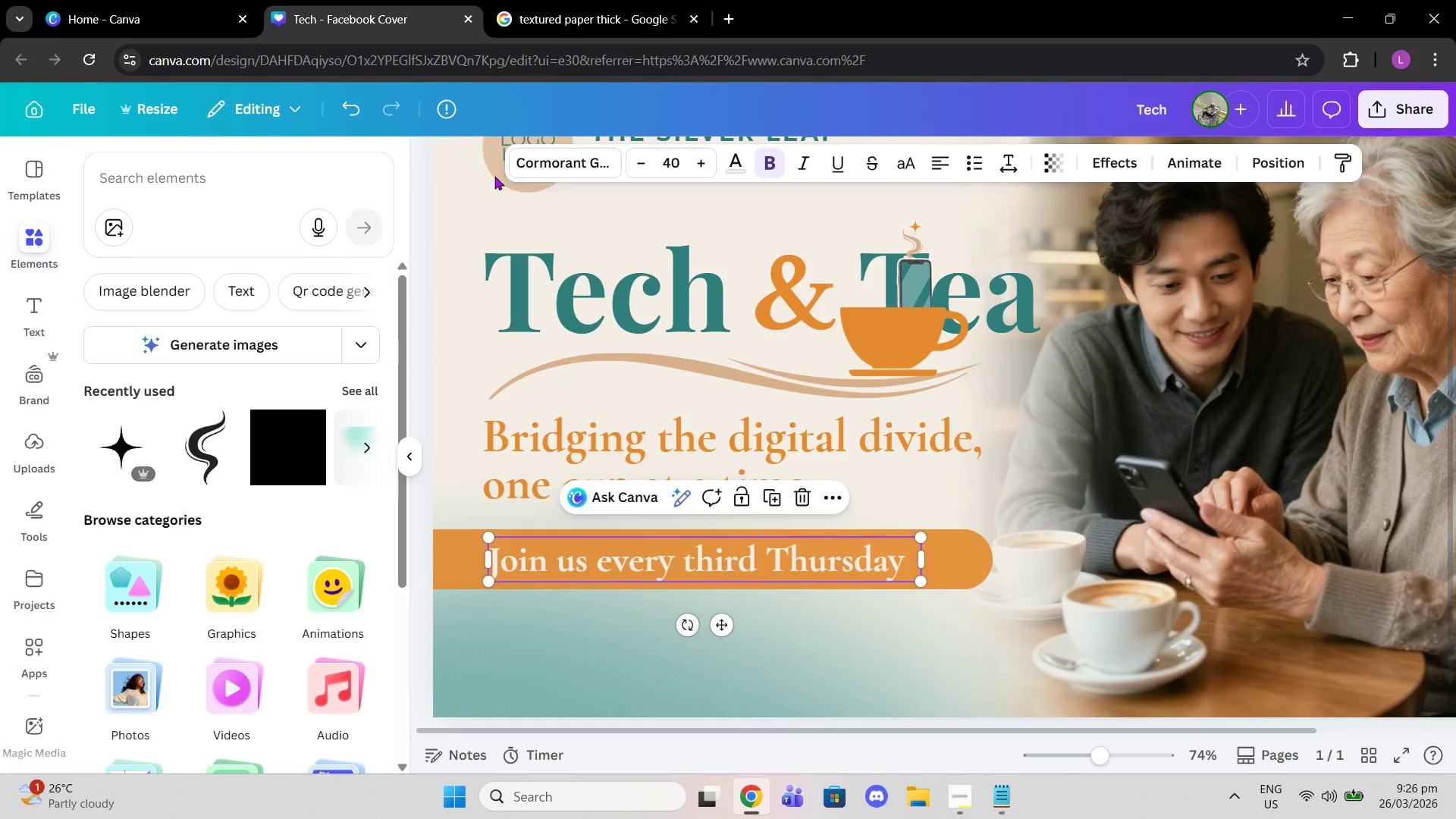 
left_click([424, 218])
 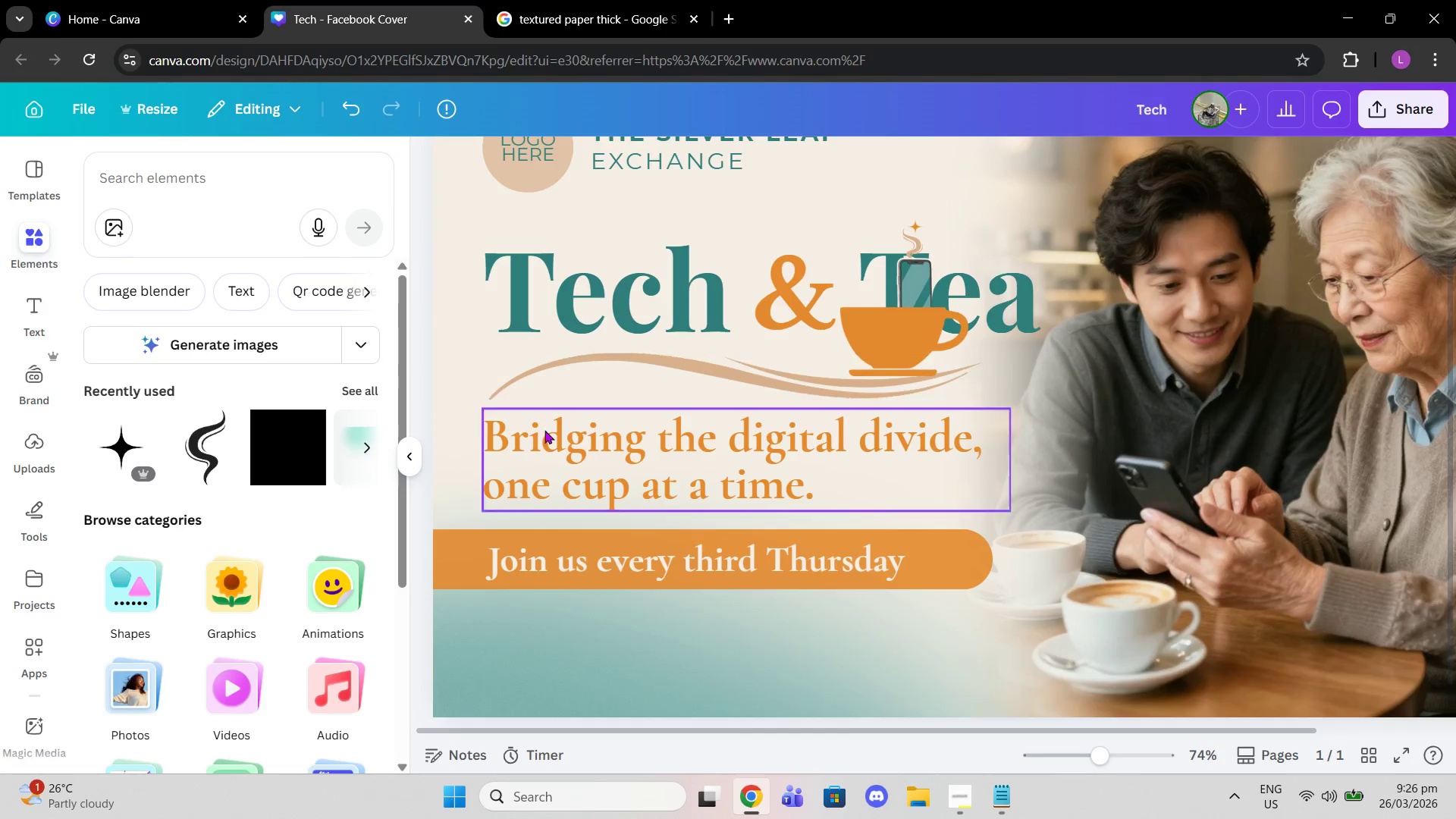 
scroll: coordinate [535, 418], scroll_direction: none, amount: 0.0
 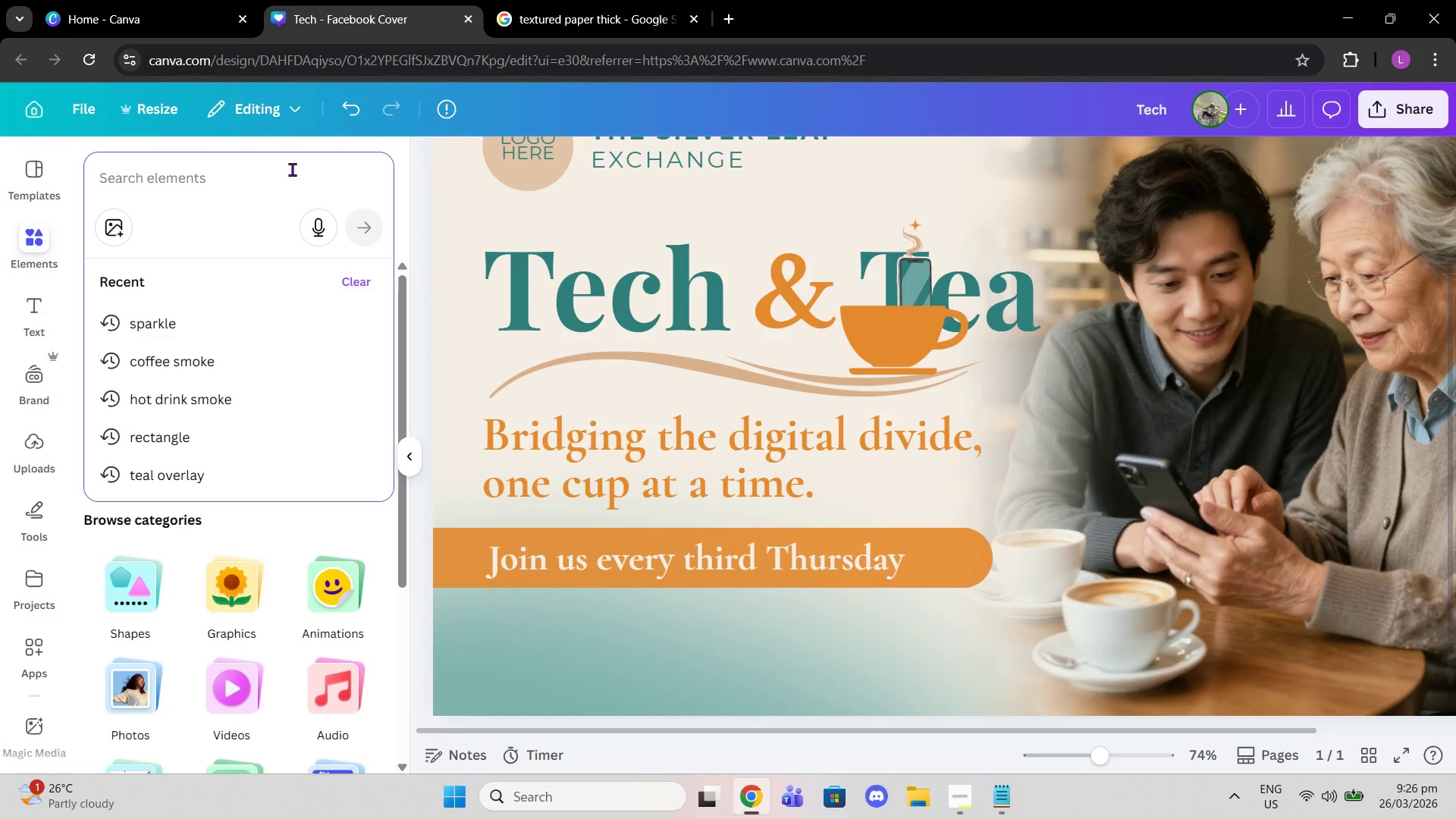 
type(waterr co)
key(Backspace)
key(Backspace)
key(Backspace)
key(Backspace)
key(Backspace)
key(Backspace)
type(er color overlay)
 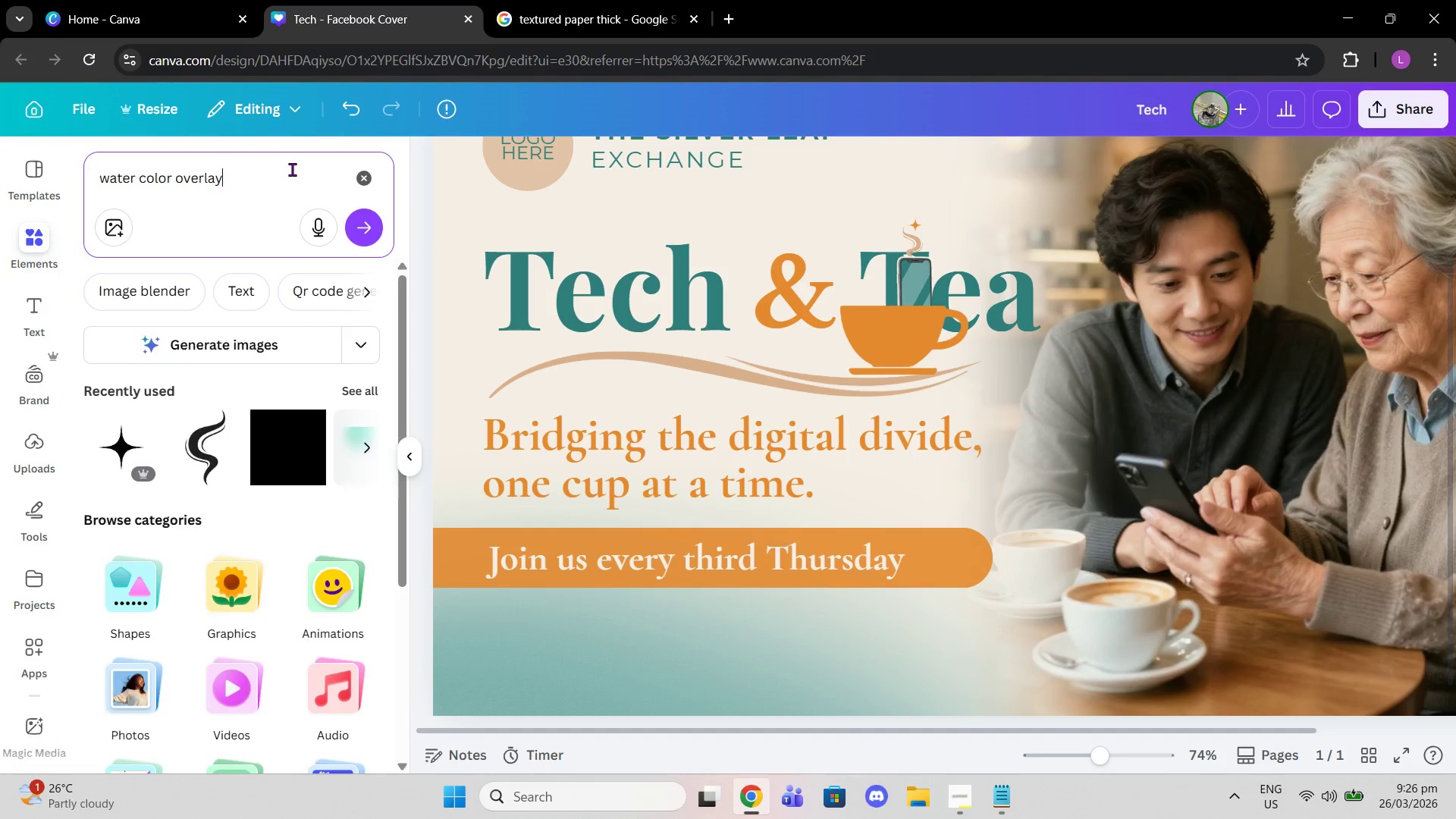 
key(Enter)
 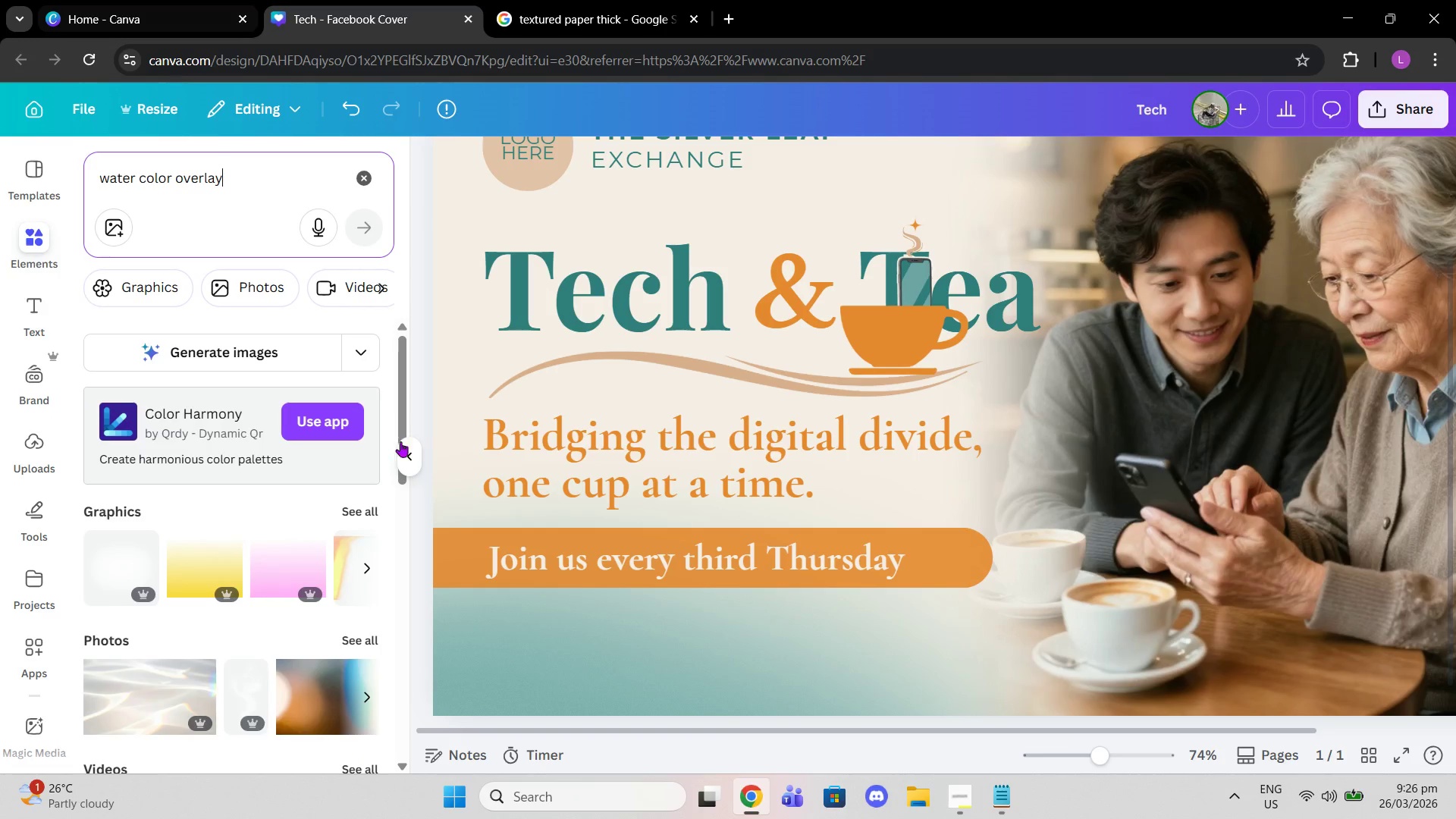 
left_click([370, 507])
 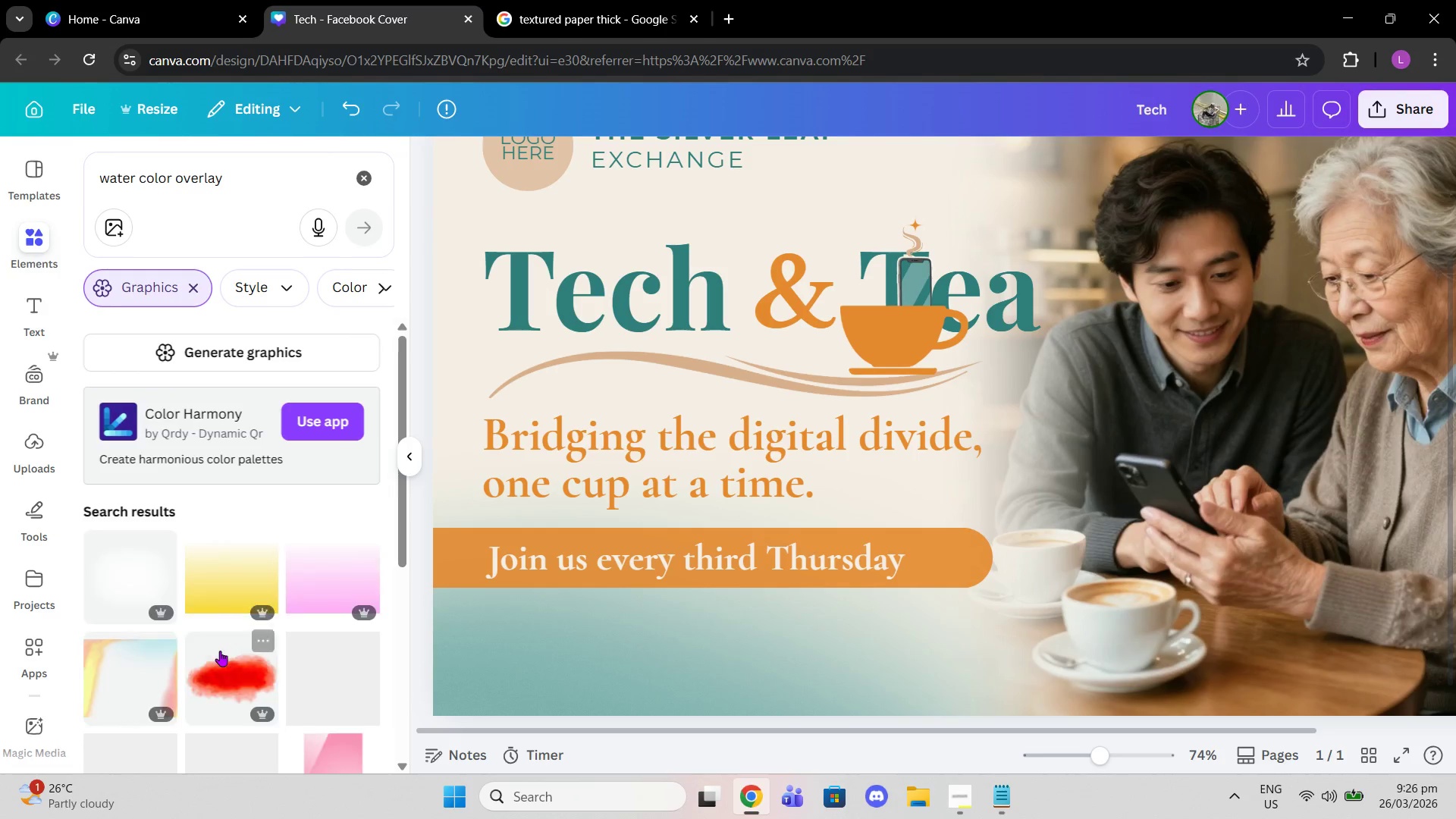 
scroll: coordinate [291, 665], scroll_direction: down, amount: 5.0
 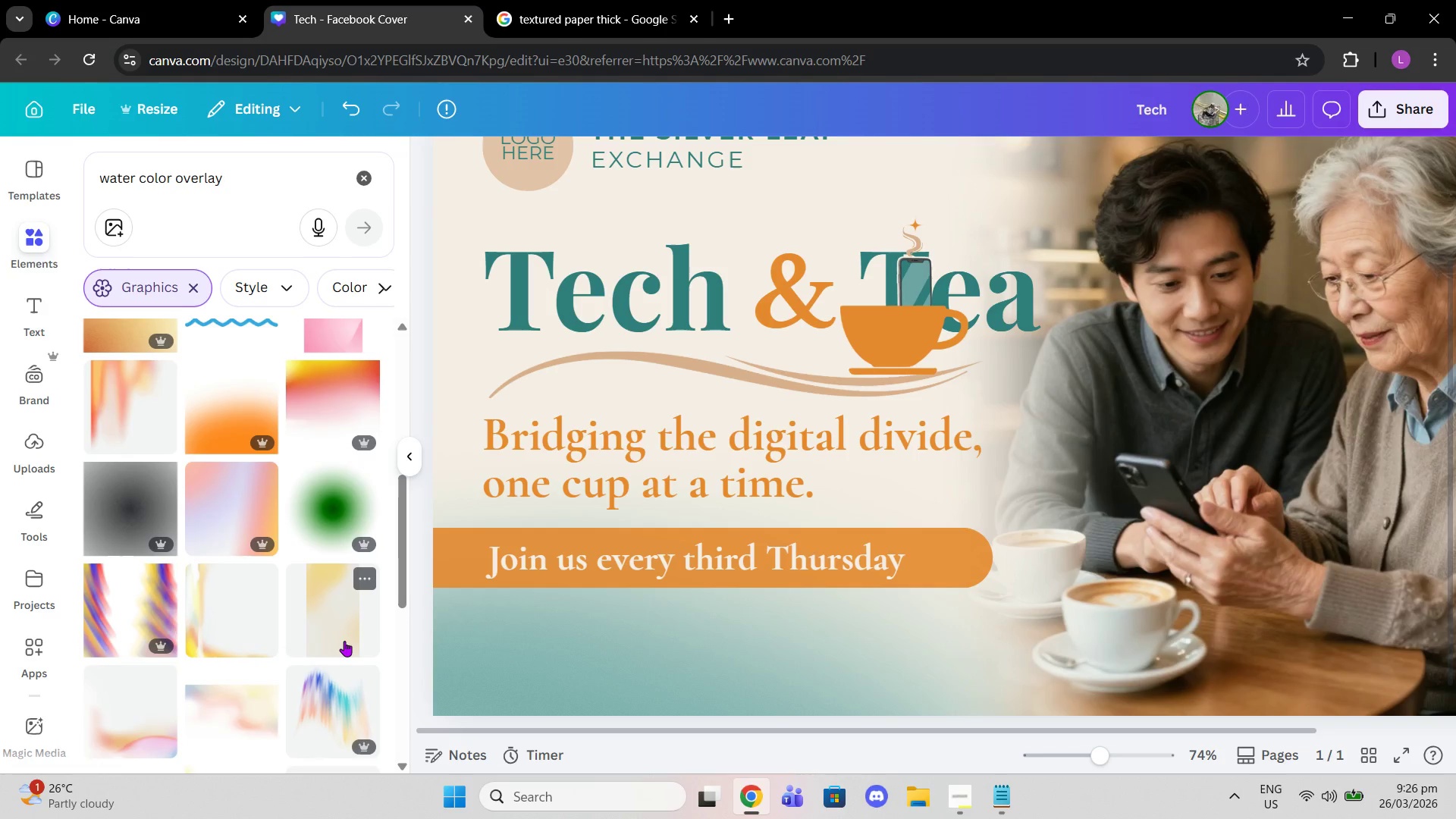 
scroll: coordinate [344, 641], scroll_direction: up, amount: 2.0
 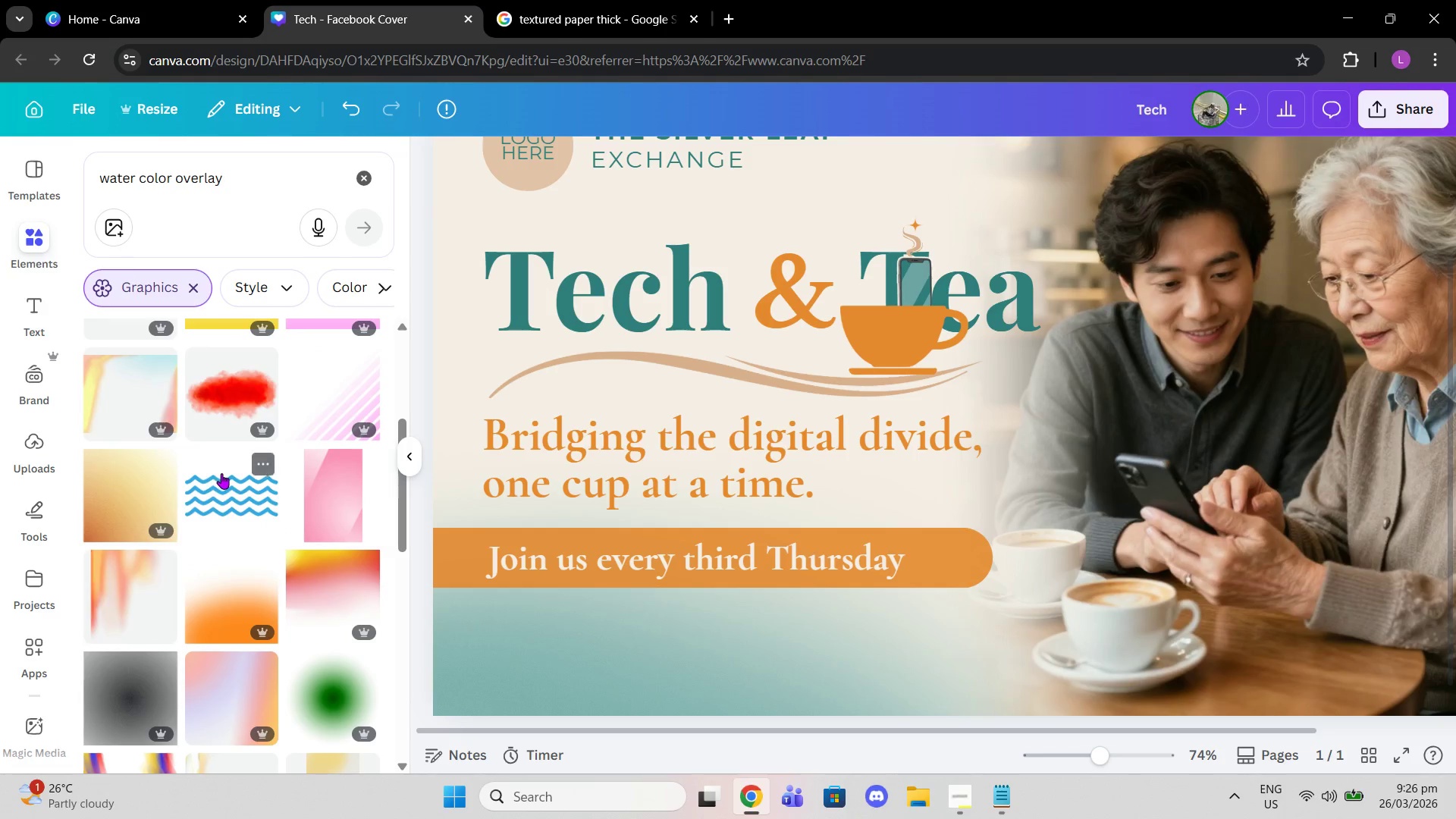 
scroll: coordinate [227, 478], scroll_direction: down, amount: 6.0
 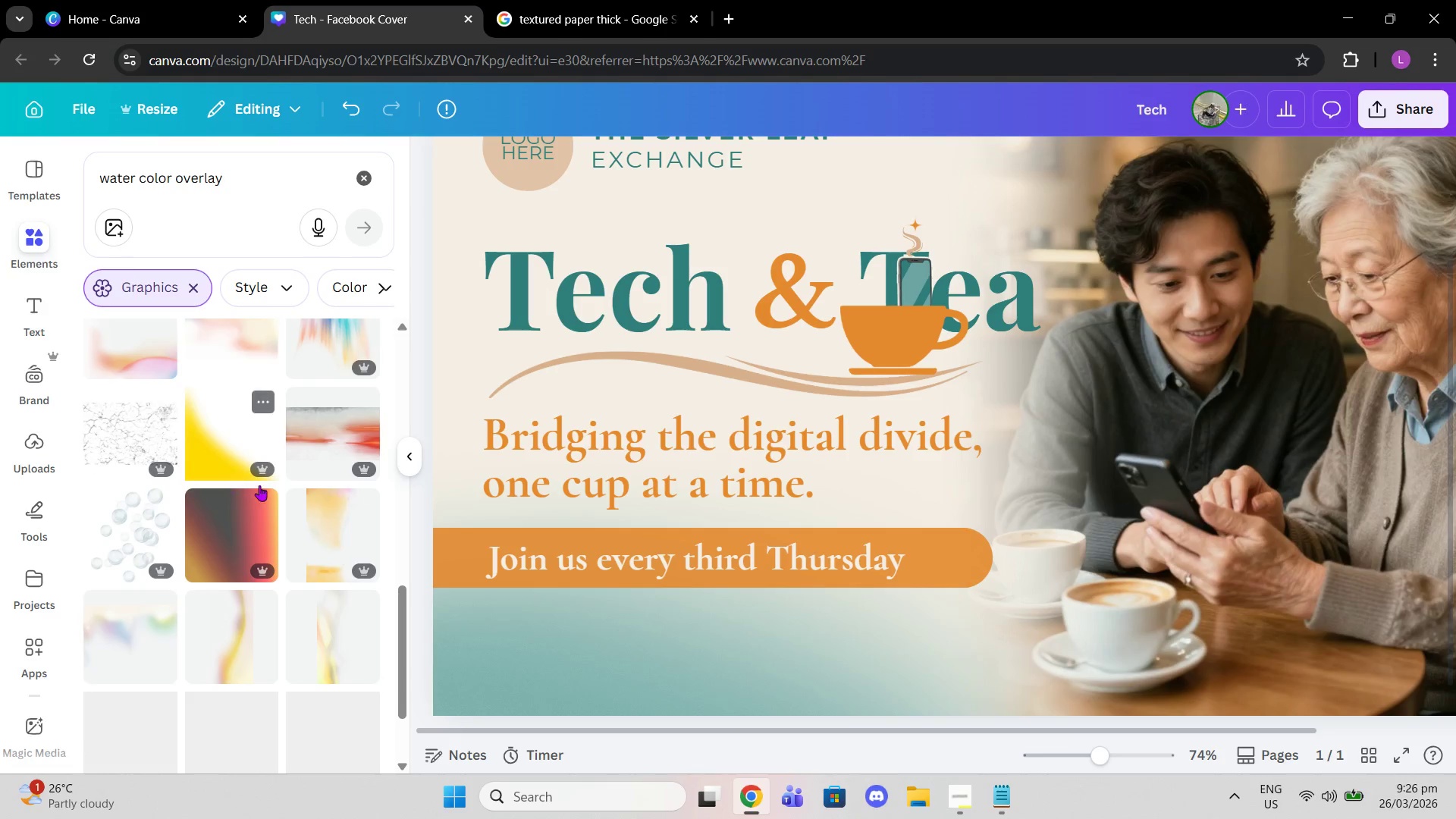 
scroll: coordinate [267, 487], scroll_direction: up, amount: 1.0
 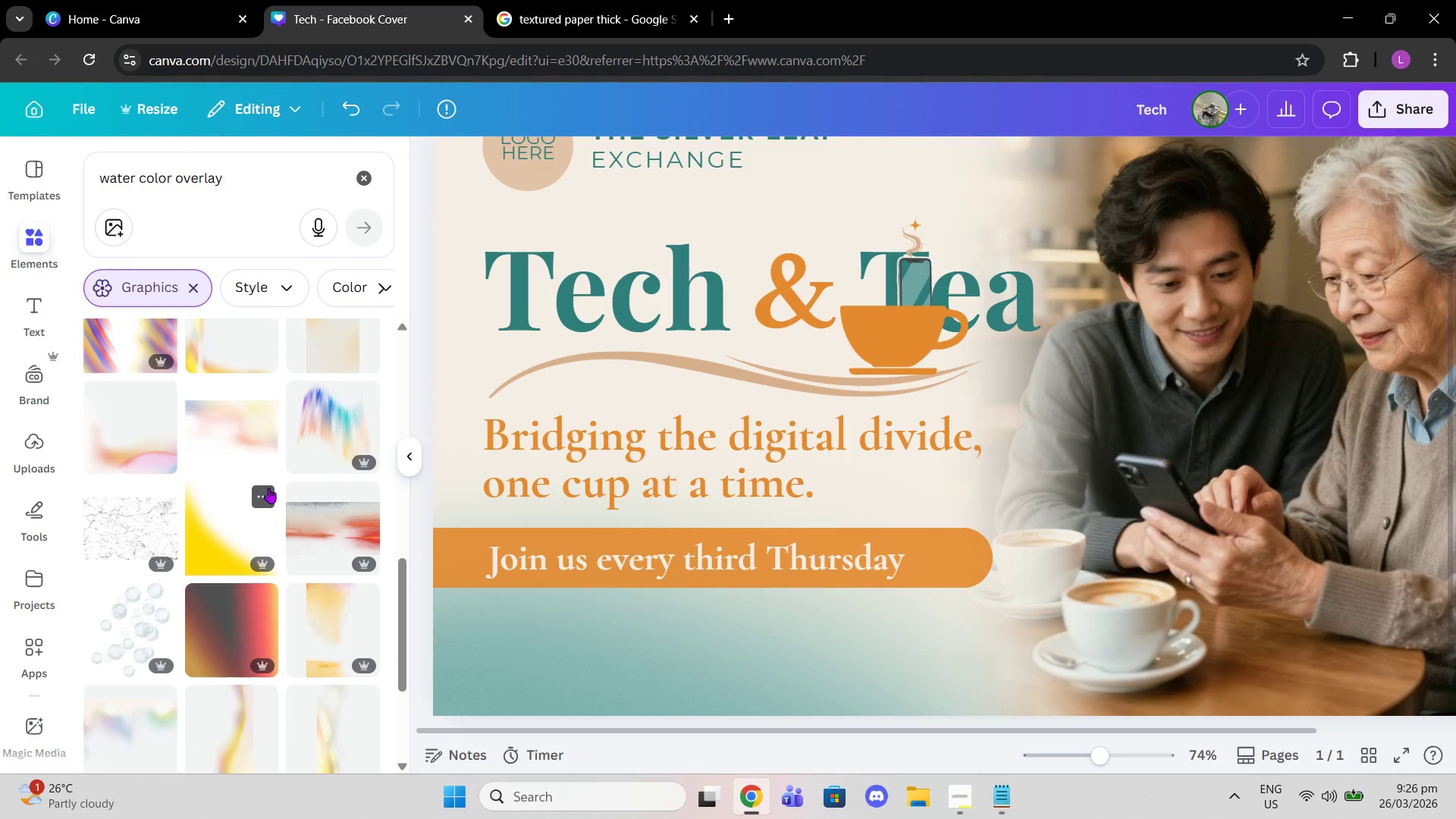 
scroll: coordinate [337, 453], scroll_direction: down, amount: 14.0
 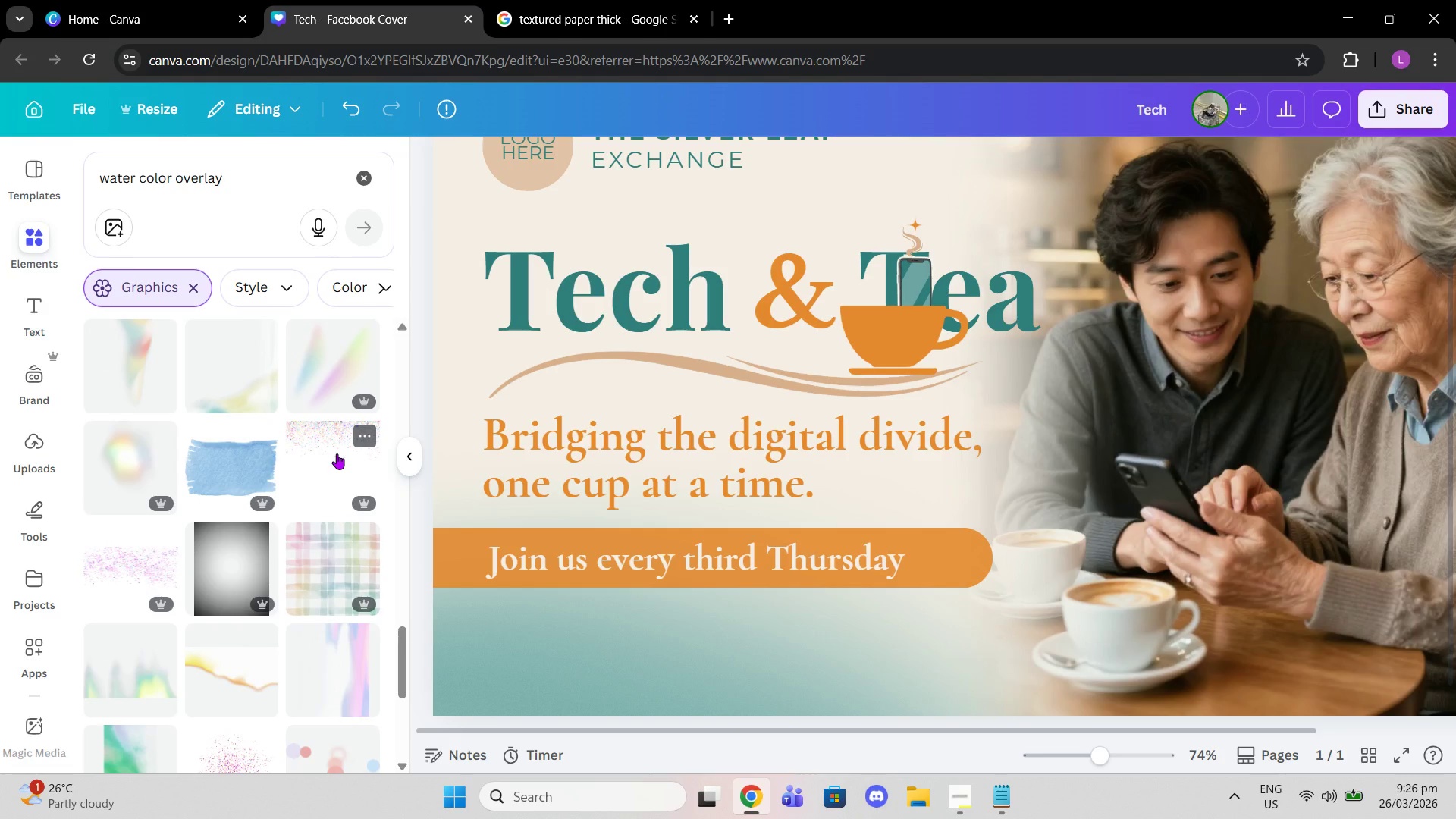 
scroll: coordinate [288, 485], scroll_direction: down, amount: 5.0
 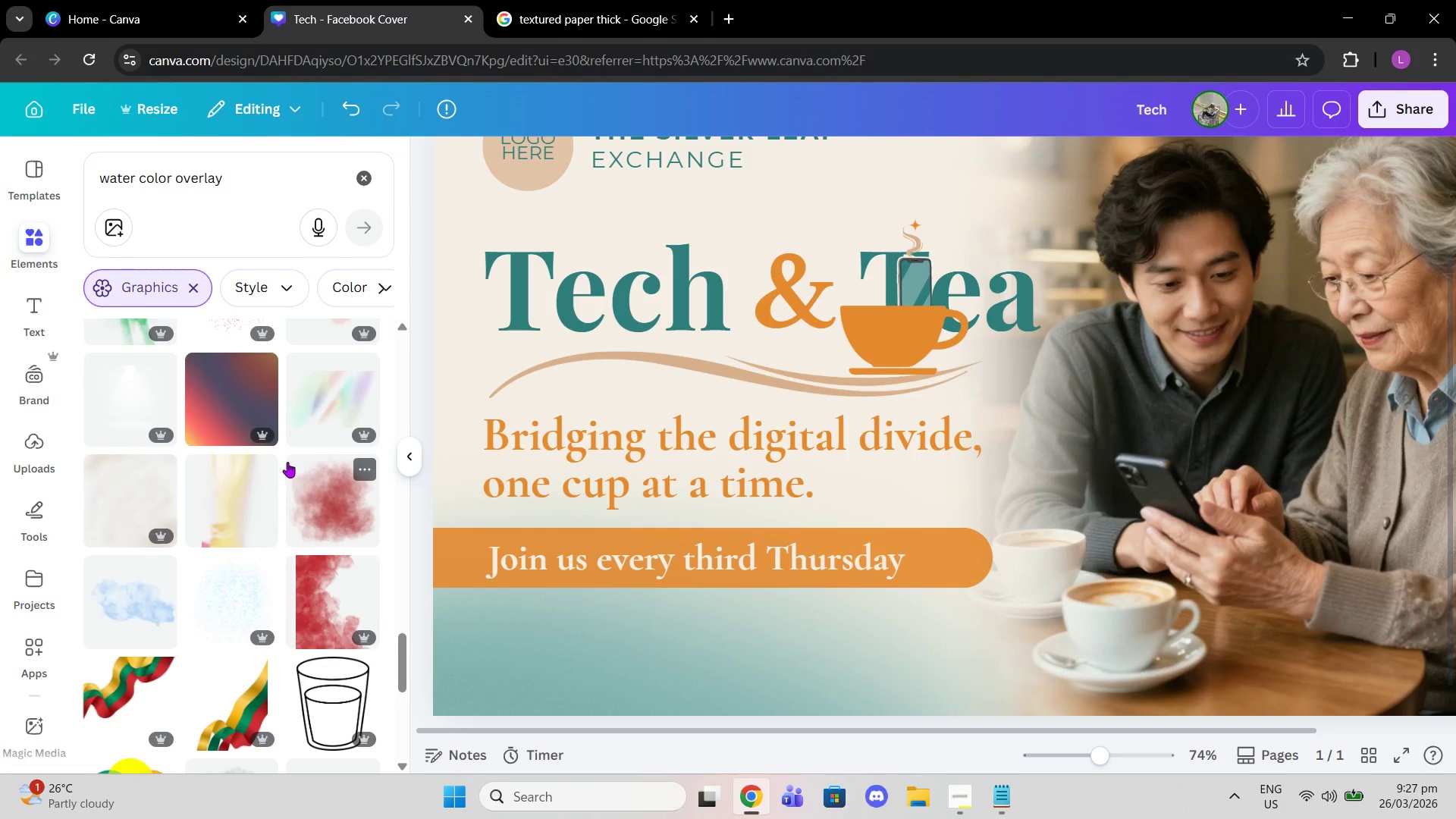 
scroll: coordinate [297, 463], scroll_direction: up, amount: 28.0
 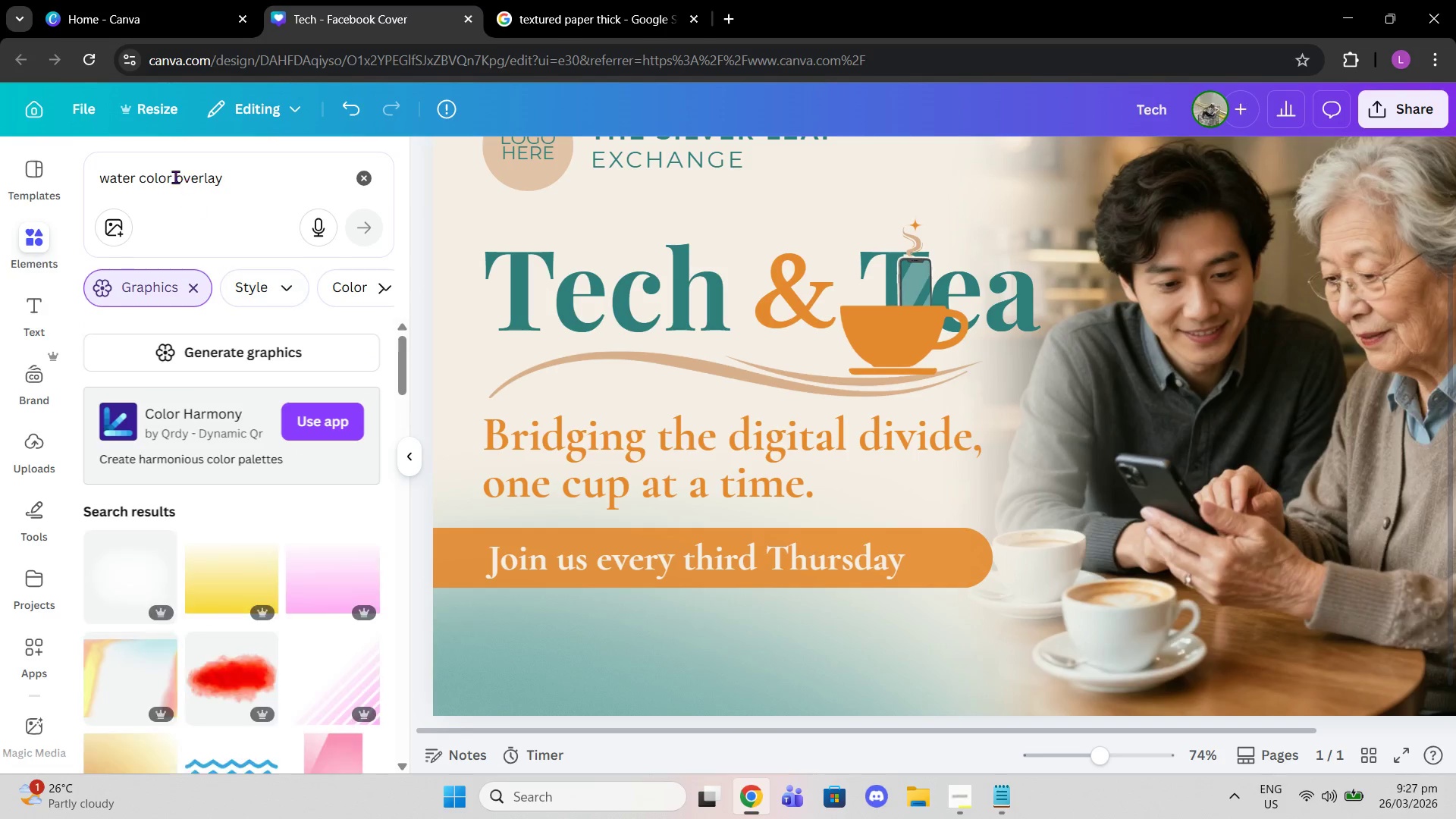 
left_click_drag(start_coordinate=[173, 175], to_coordinate=[289, 171])
 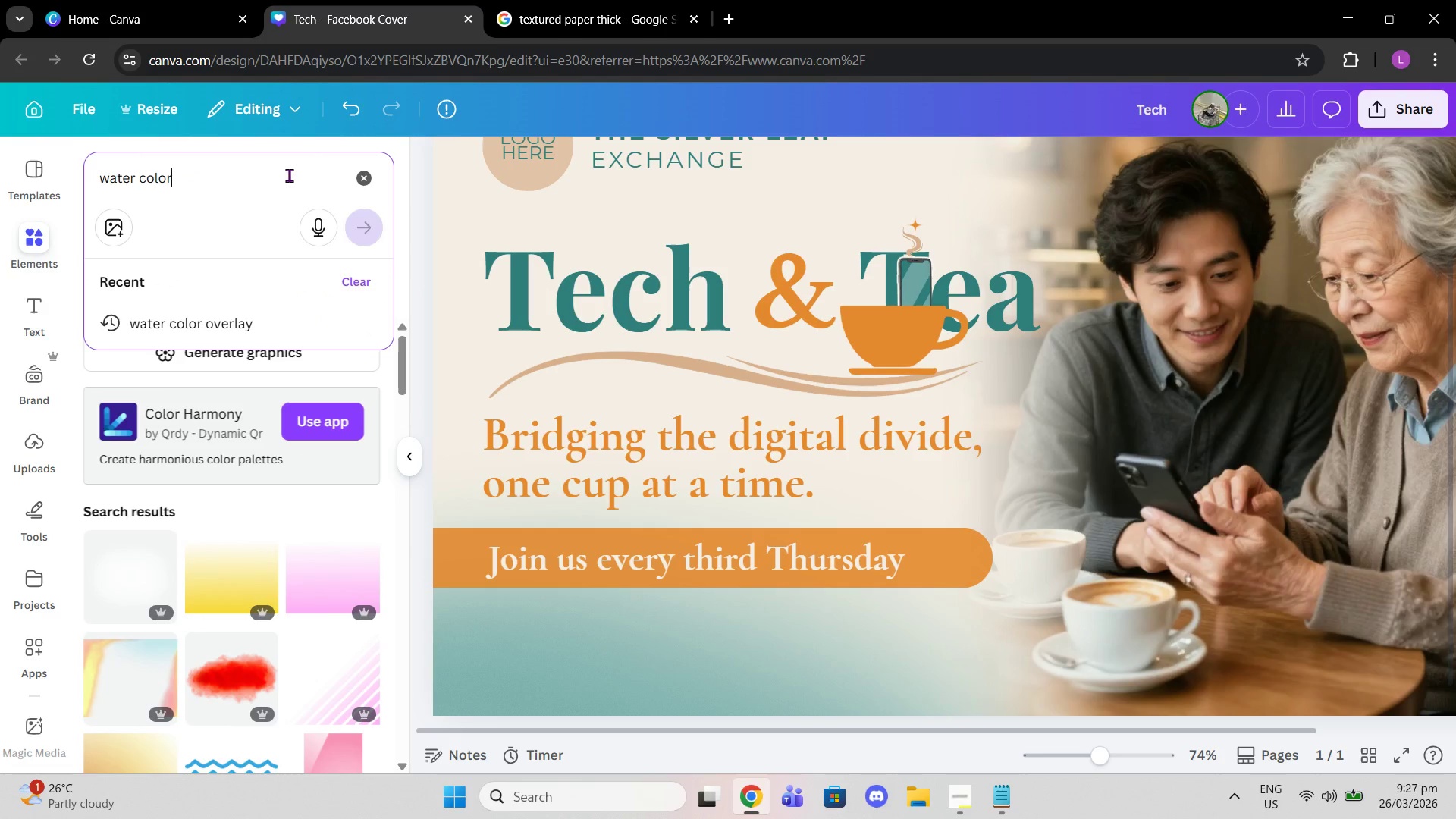 
key(Backspace)
type( texture)
 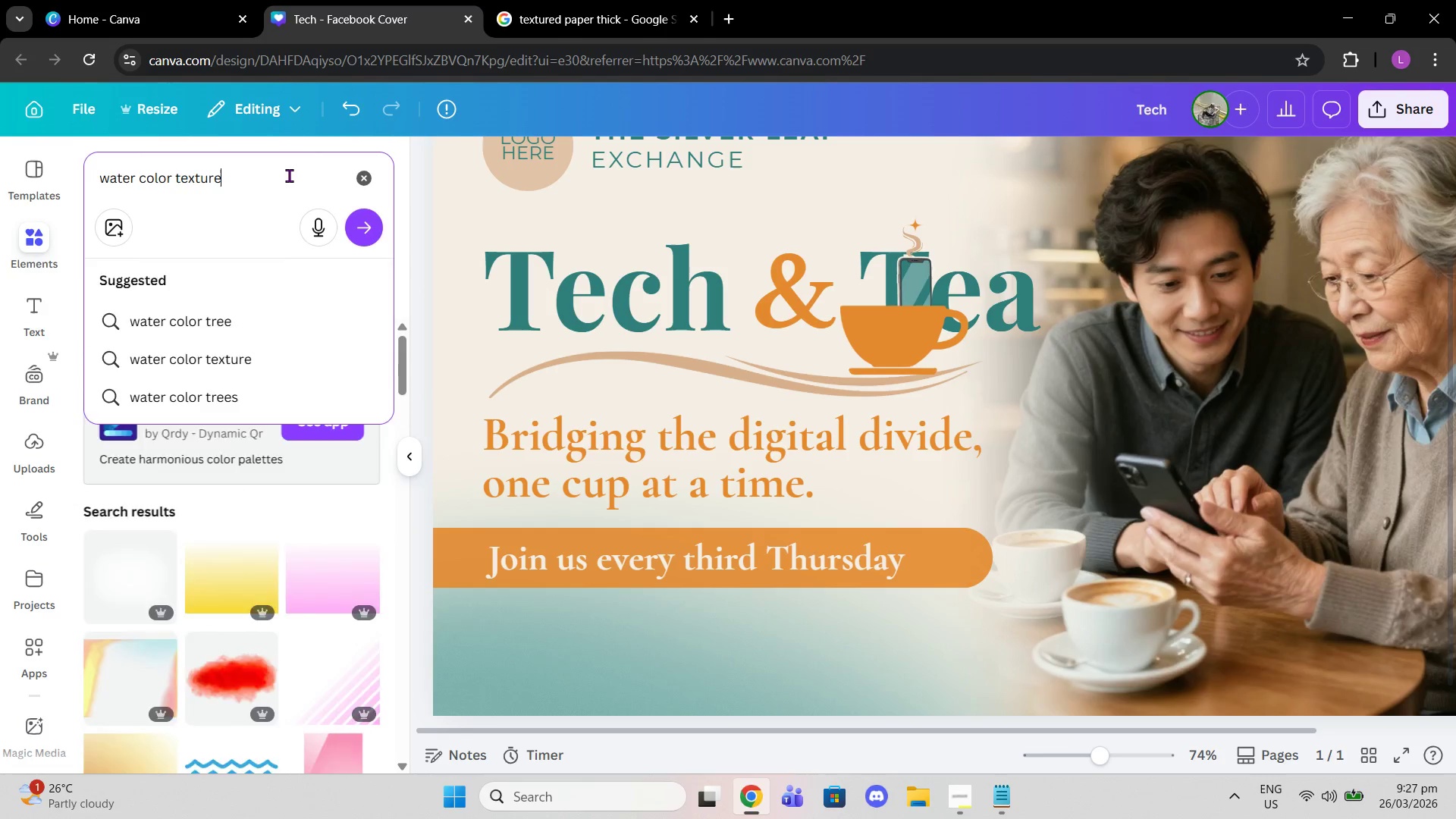 
key(Enter)
 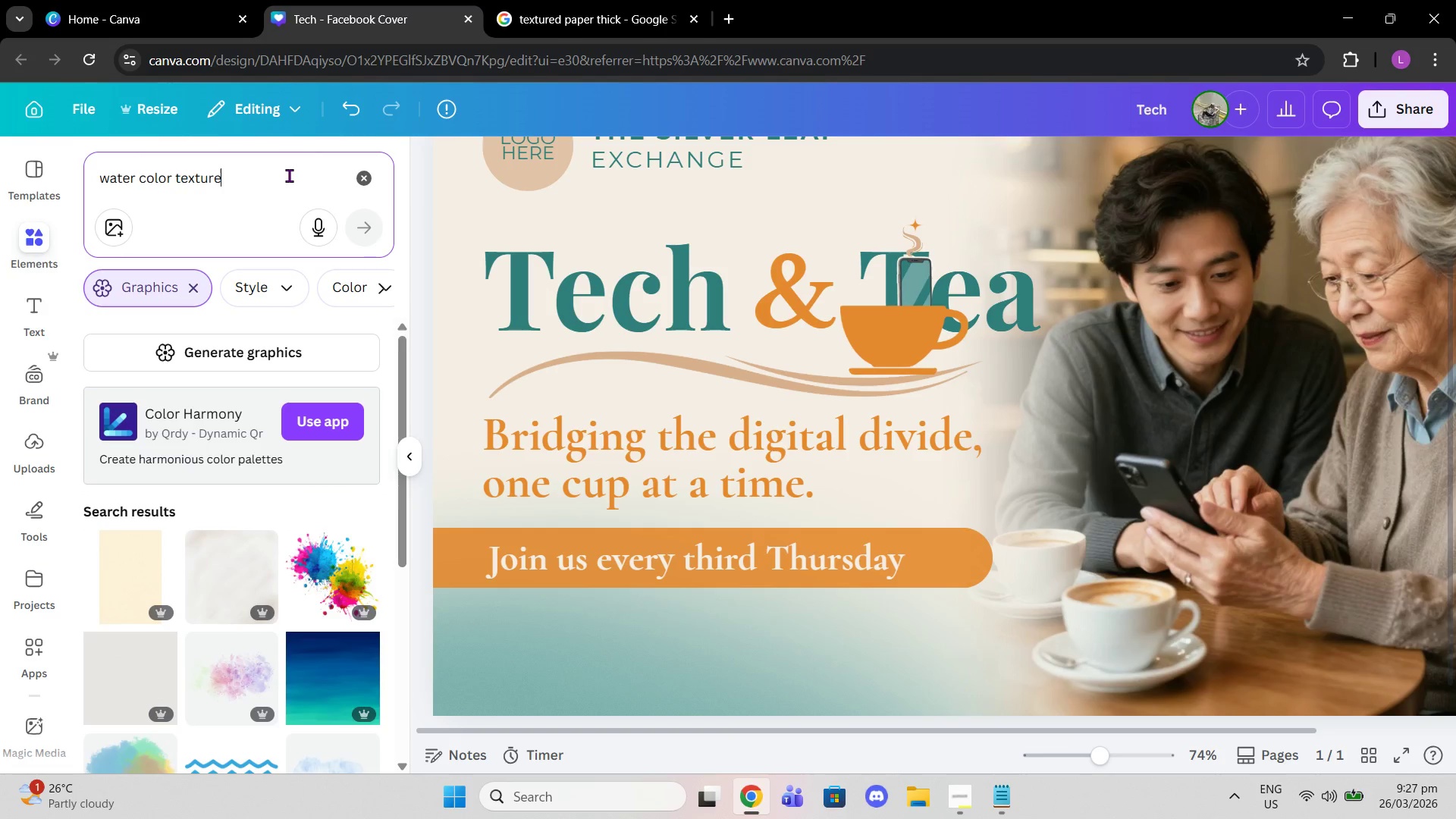 
scroll: coordinate [250, 570], scroll_direction: down, amount: 6.0
 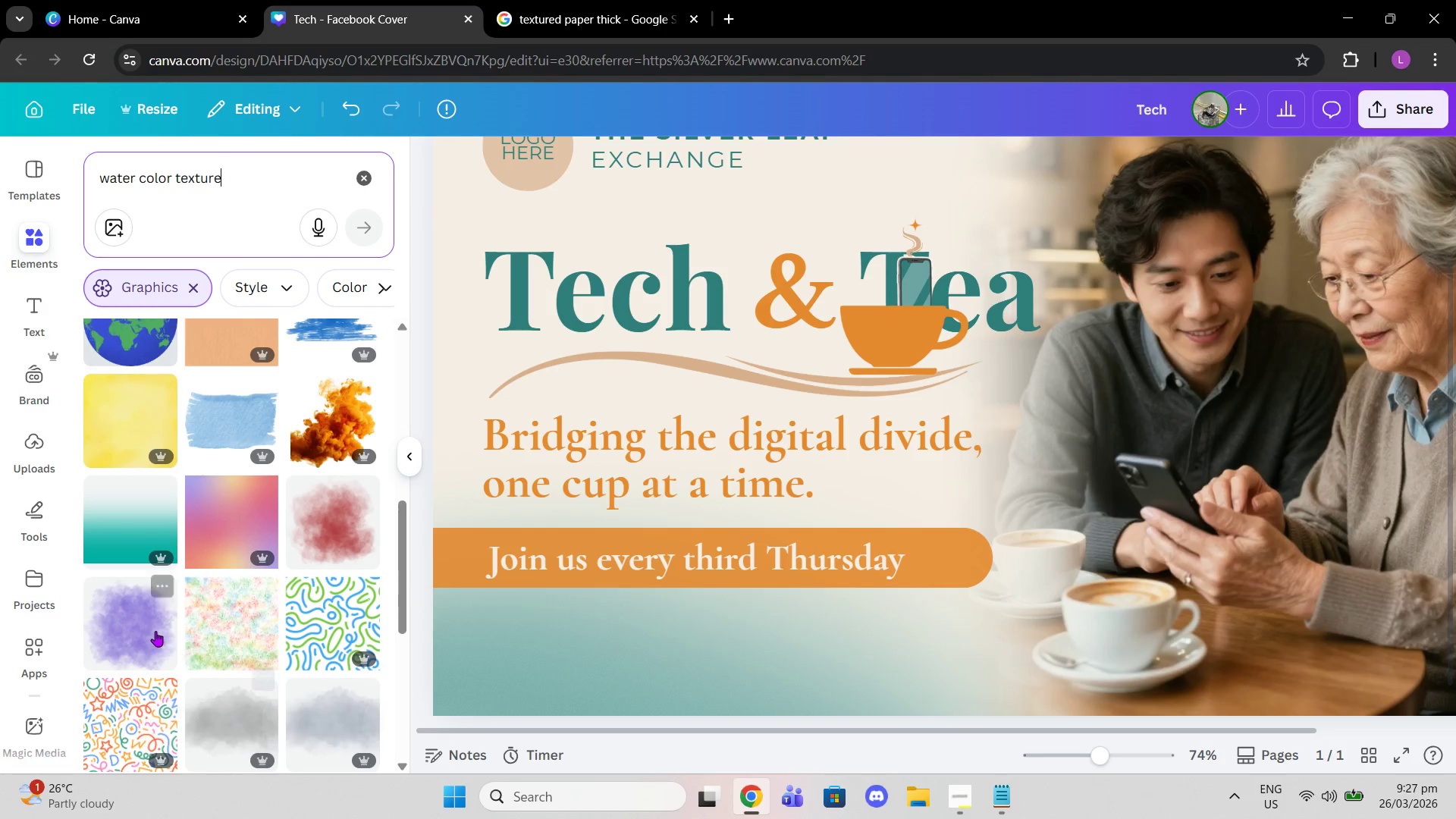 
left_click([265, 722])
 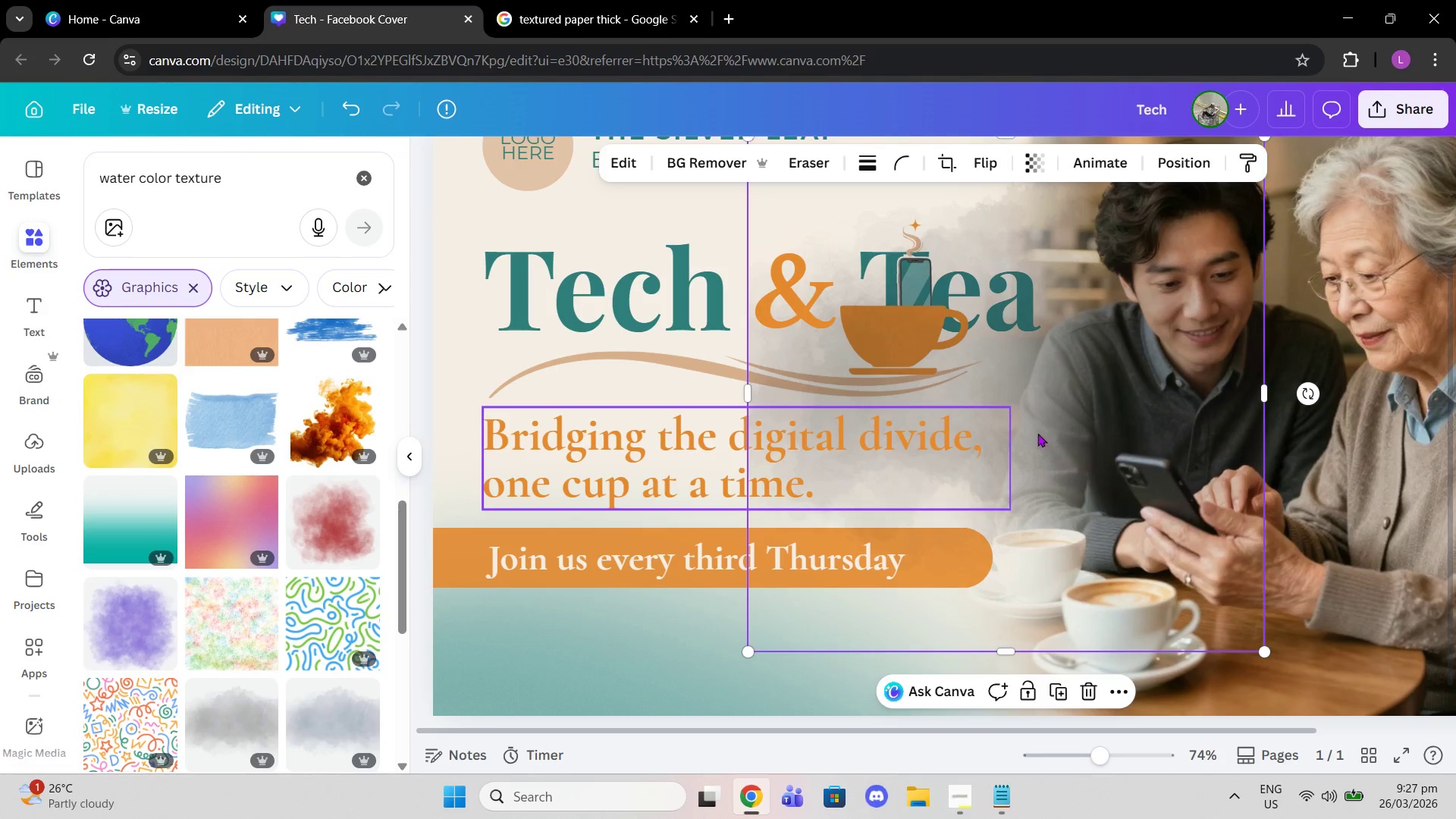 
left_click_drag(start_coordinate=[1061, 427], to_coordinate=[902, 508])
 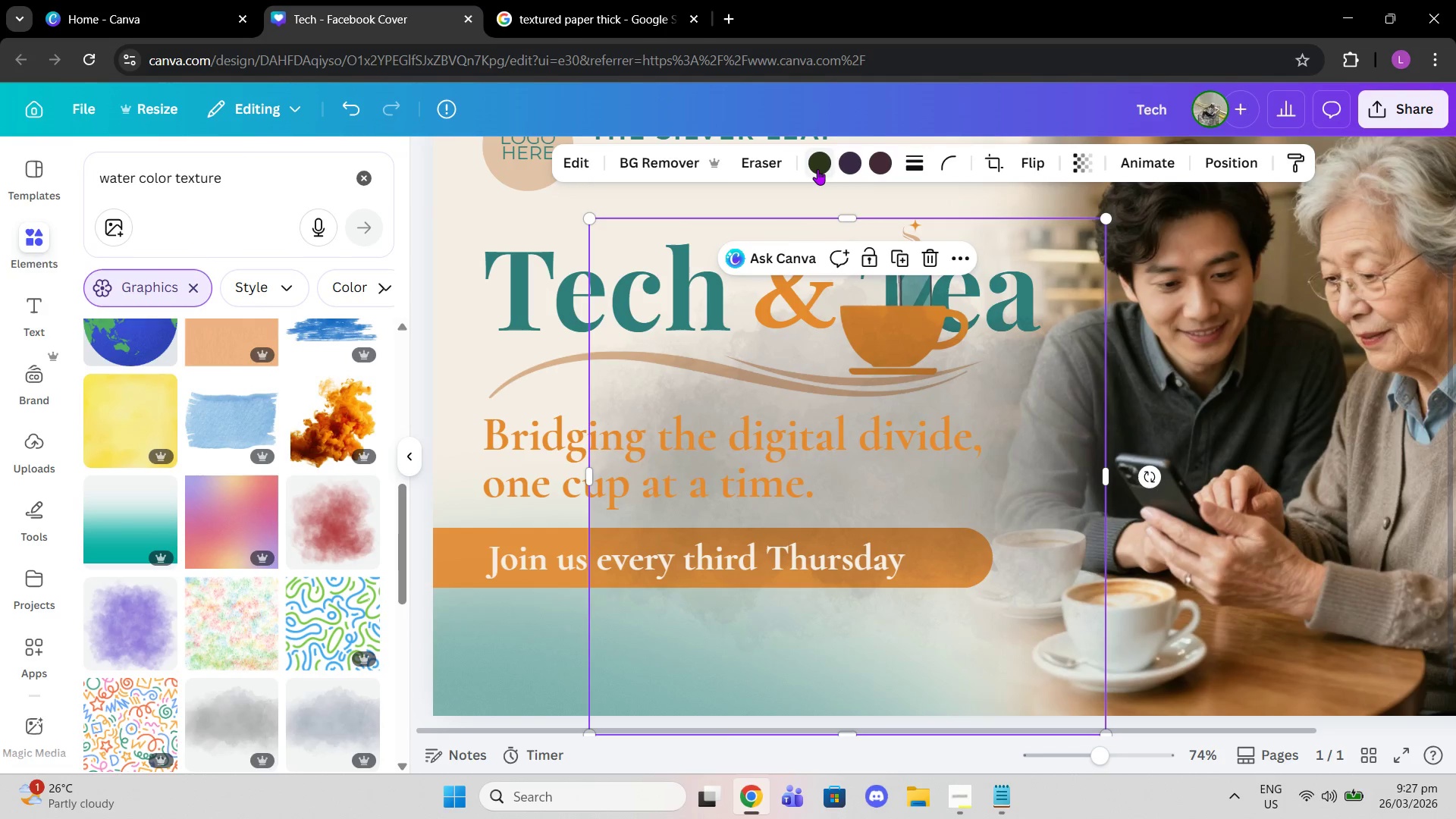 
left_click([817, 169])
 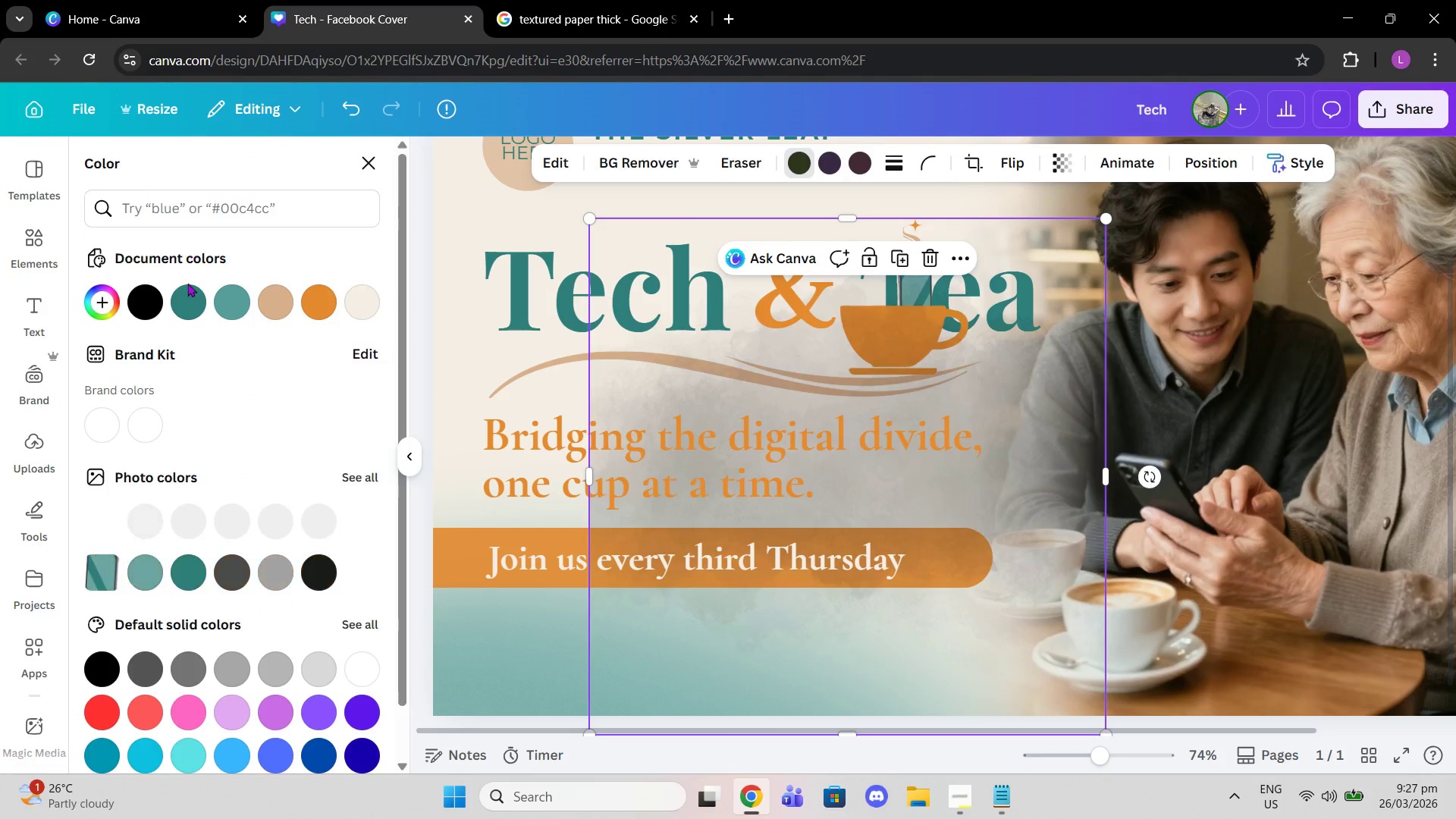 
left_click([187, 296])
 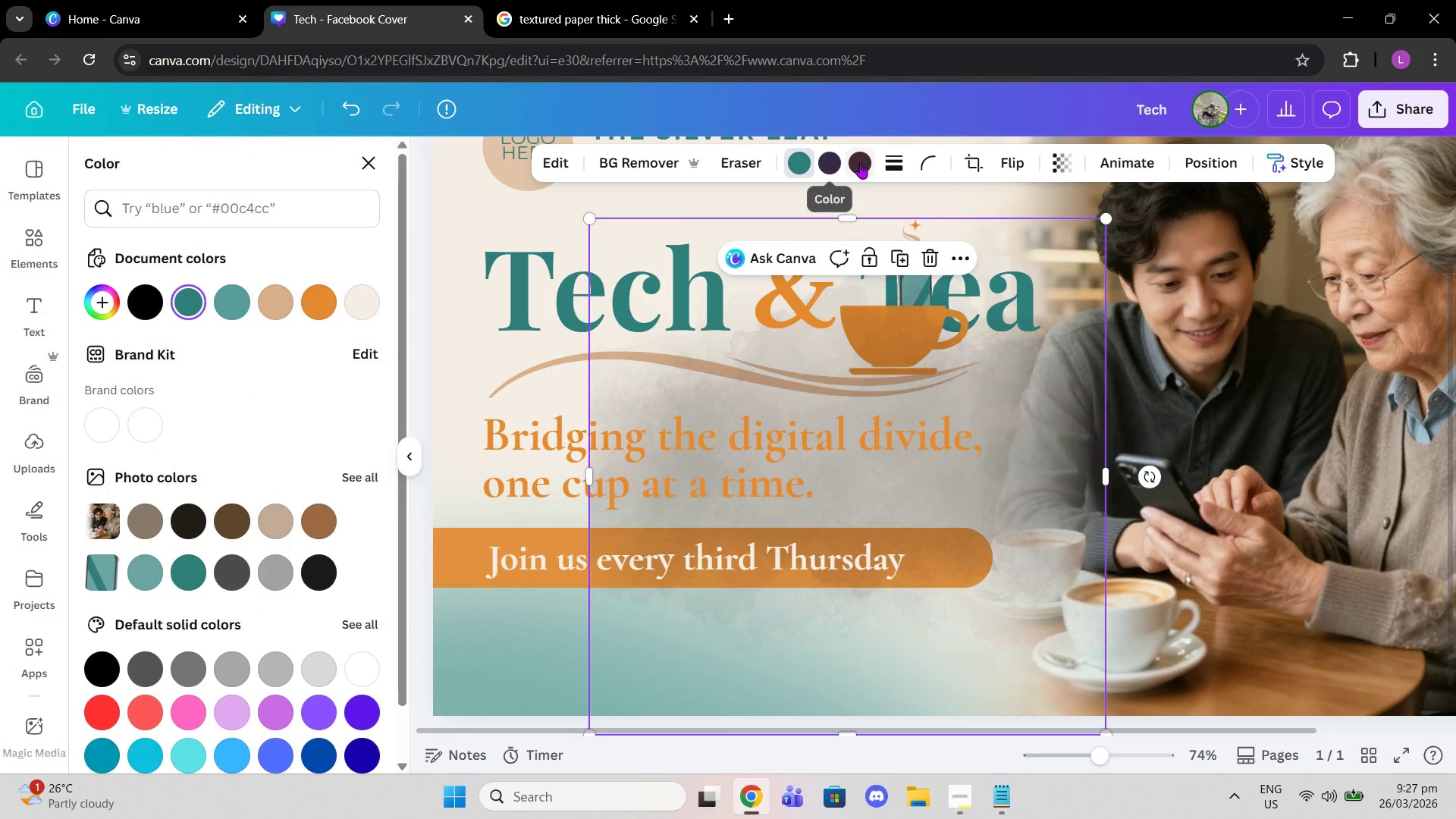 
left_click([829, 154])
 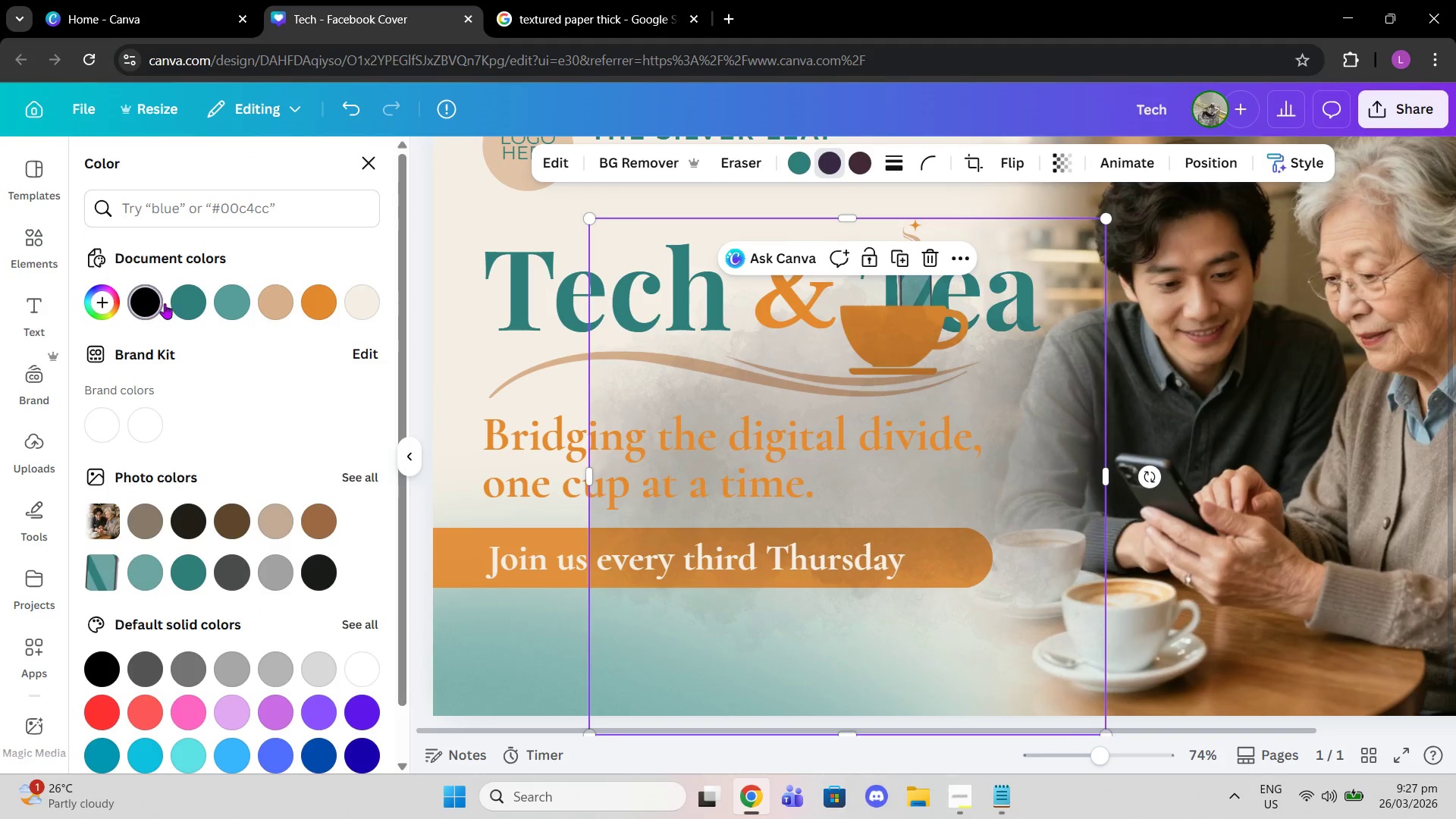 
double_click([166, 302])
 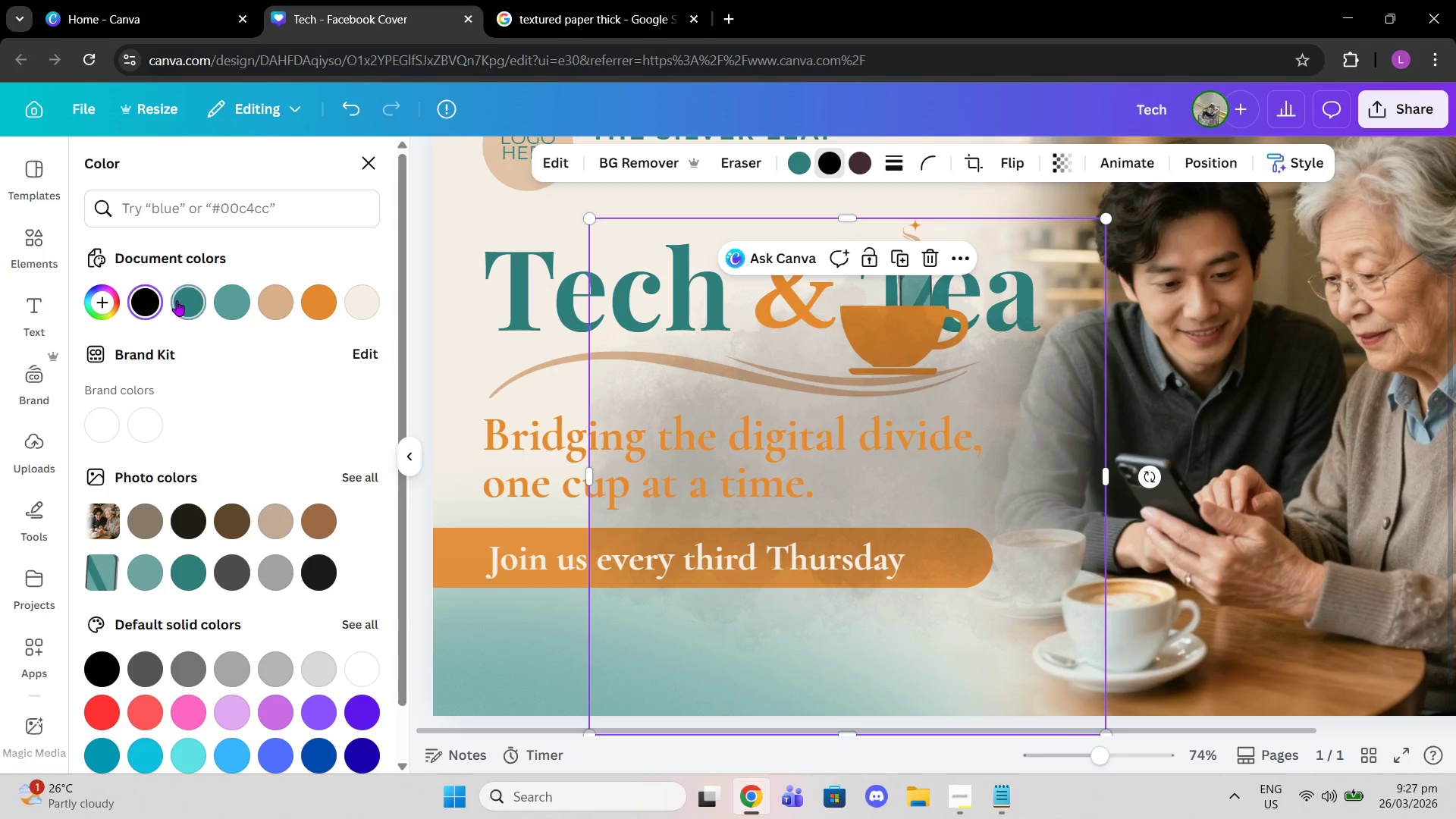 
triple_click([177, 300])
 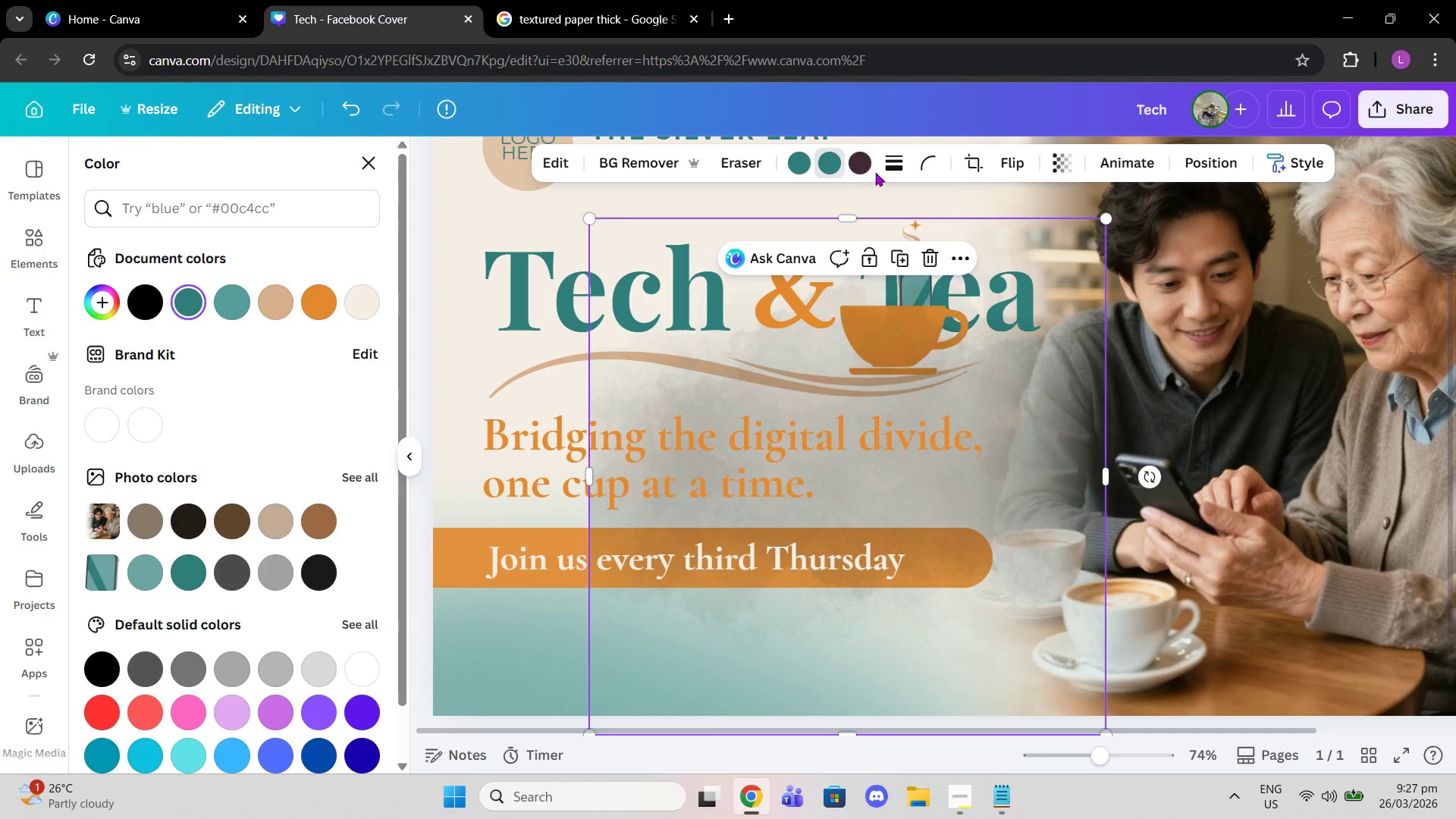 
left_click([855, 162])
 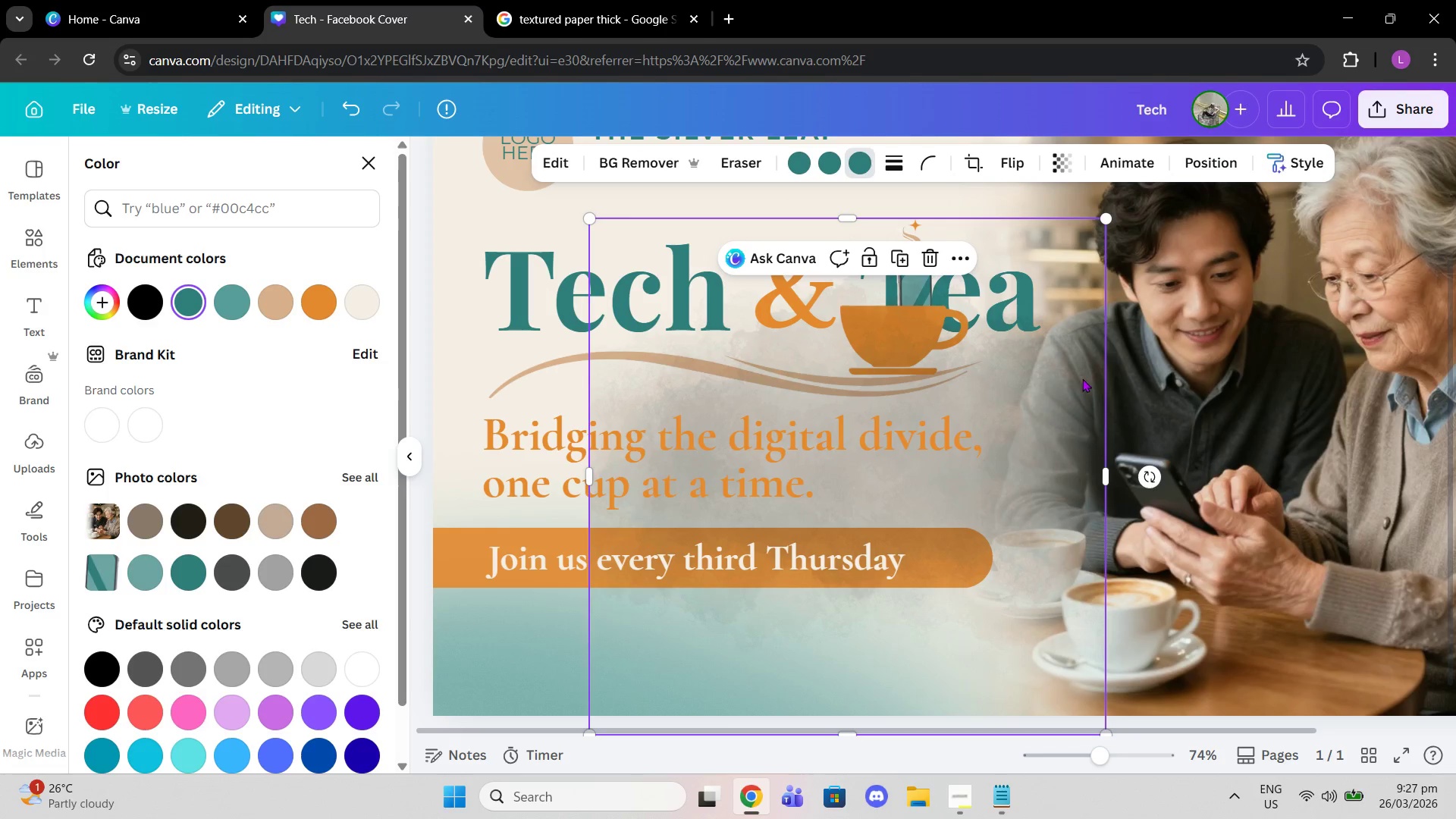 
key(Delete)
 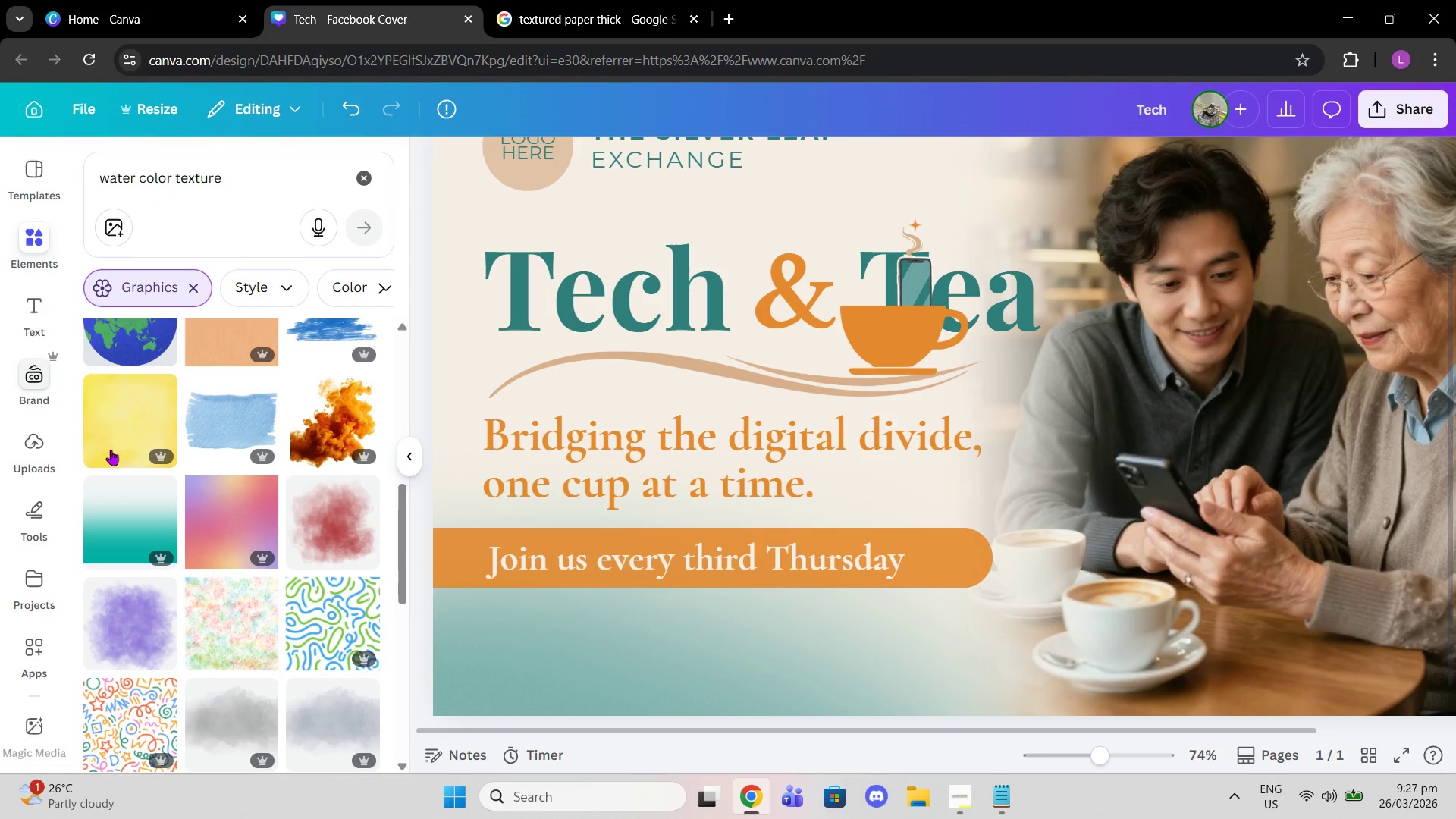 
scroll: coordinate [201, 514], scroll_direction: down, amount: 3.0
 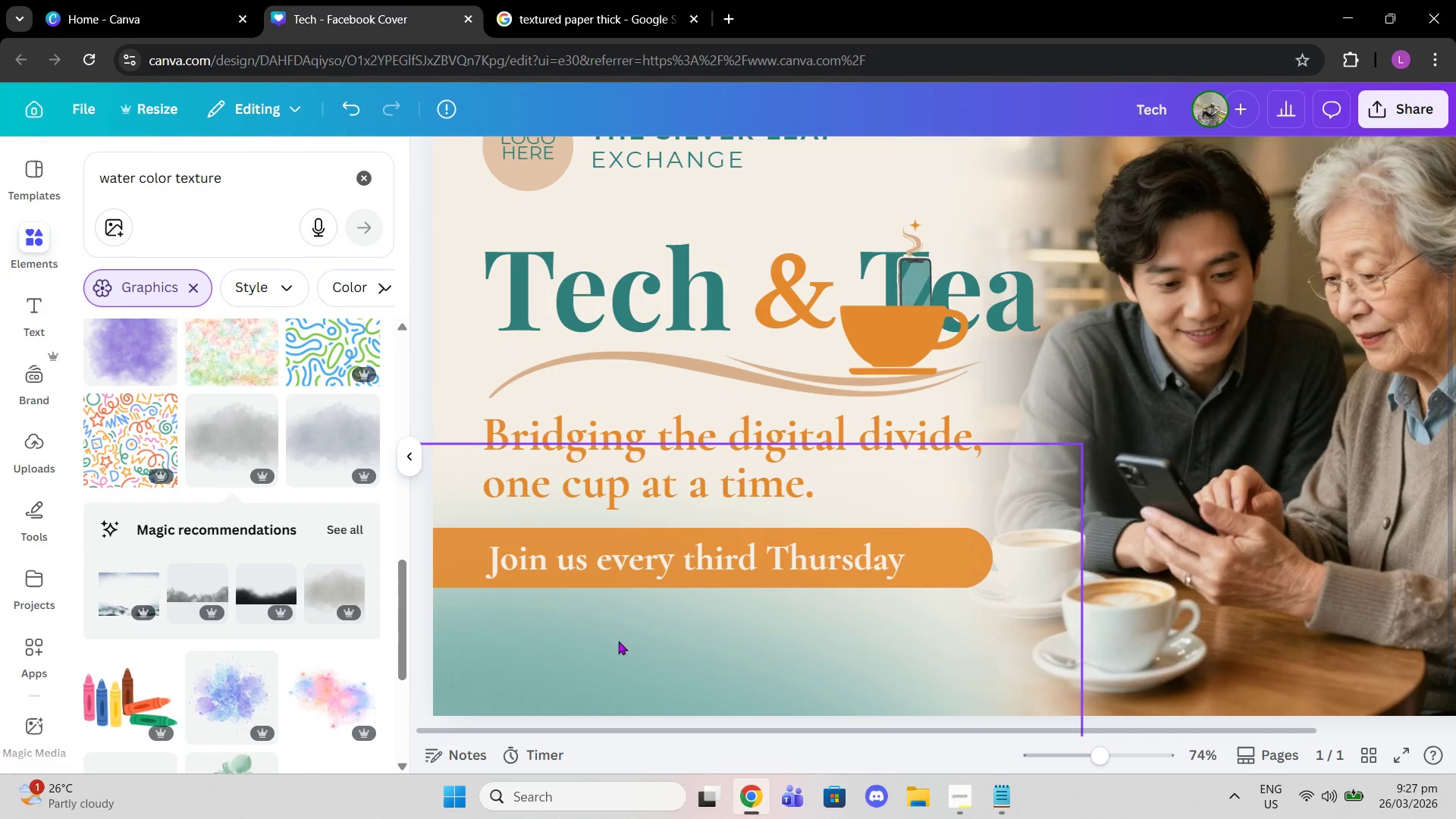 
left_click([635, 637])
 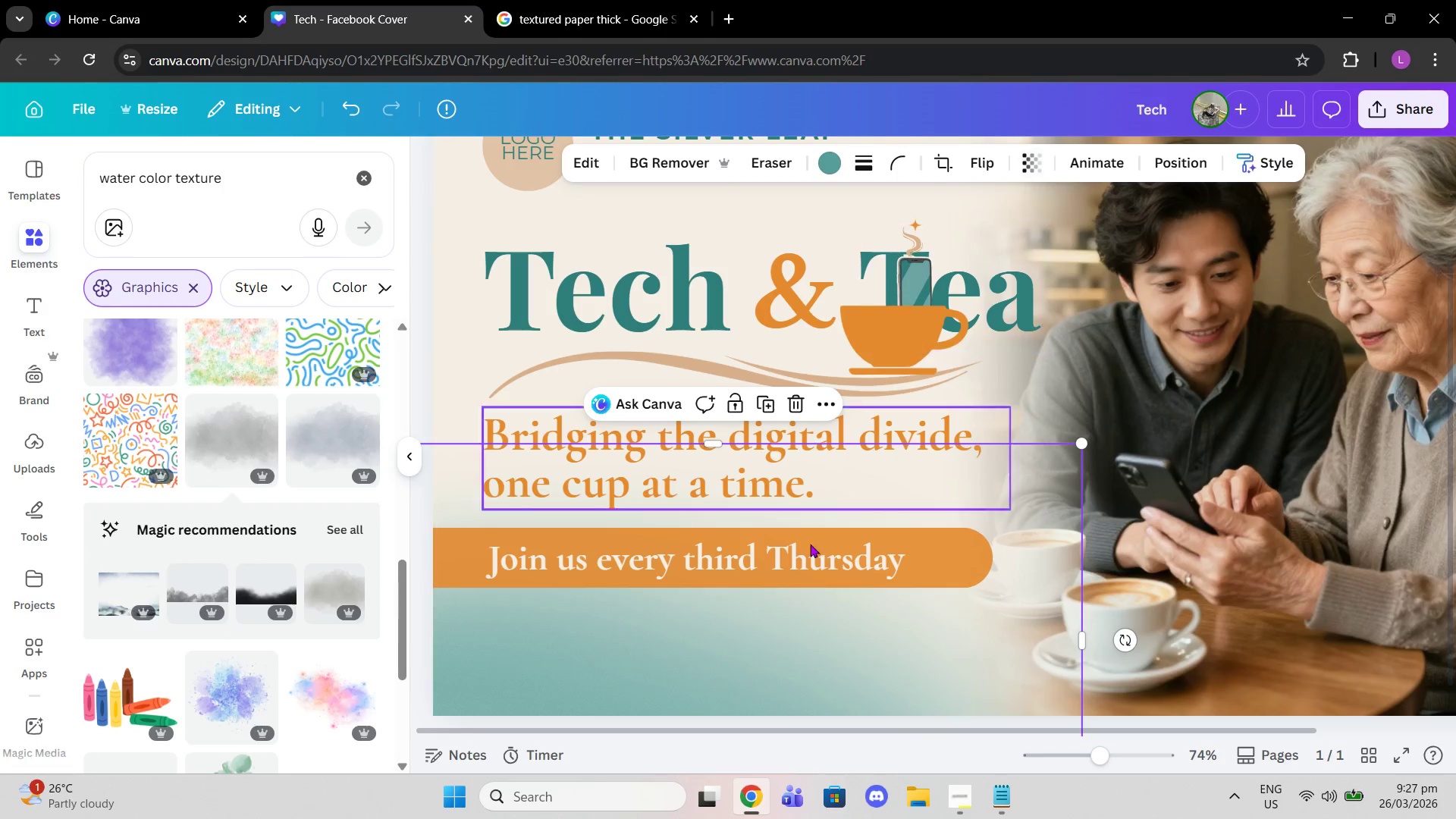 
left_click_drag(start_coordinate=[783, 629], to_coordinate=[786, 611])
 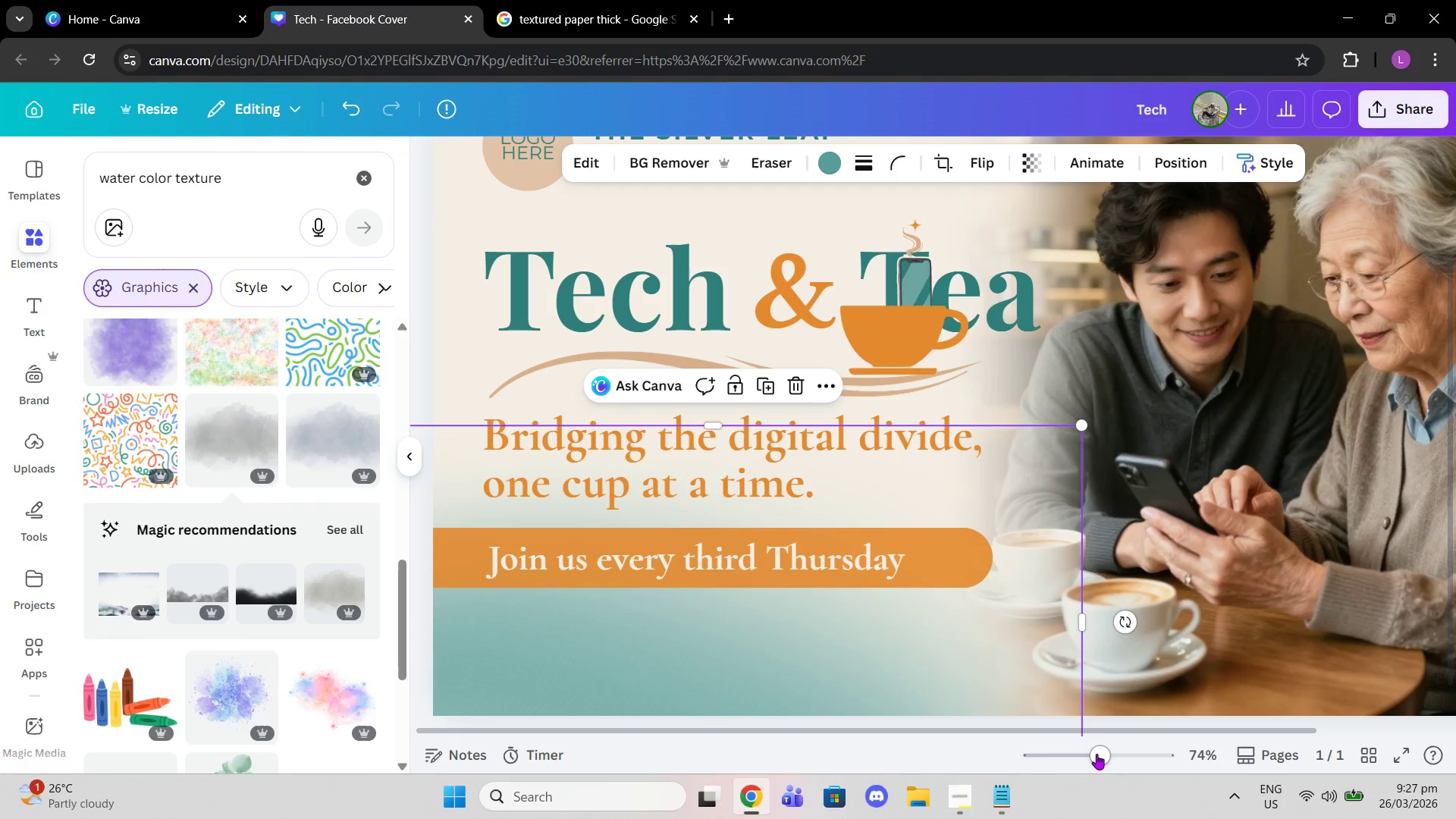 
left_click_drag(start_coordinate=[1097, 754], to_coordinate=[1083, 754])
 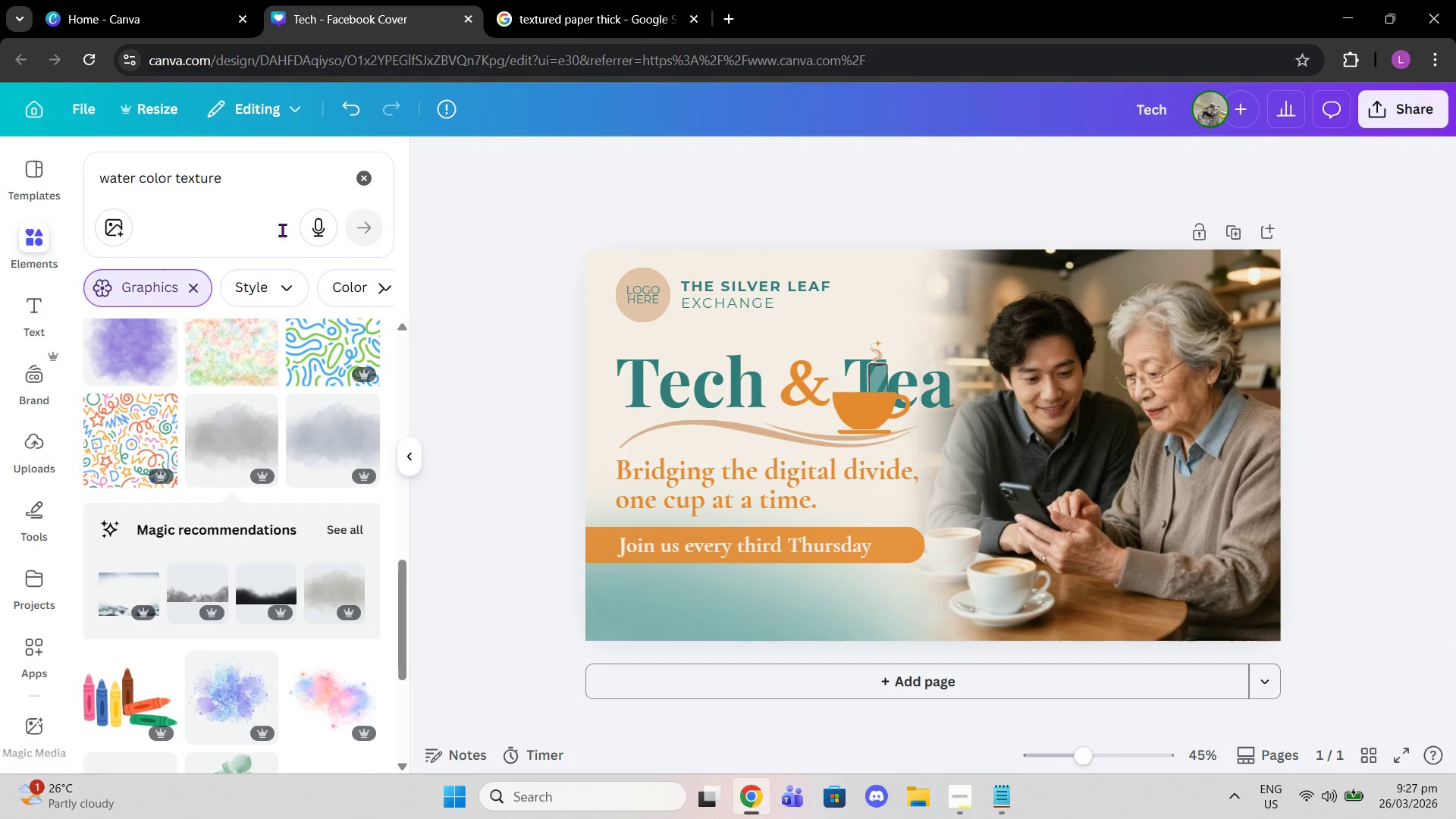 
left_click_drag(start_coordinate=[261, 177], to_coordinate=[0, 165])
 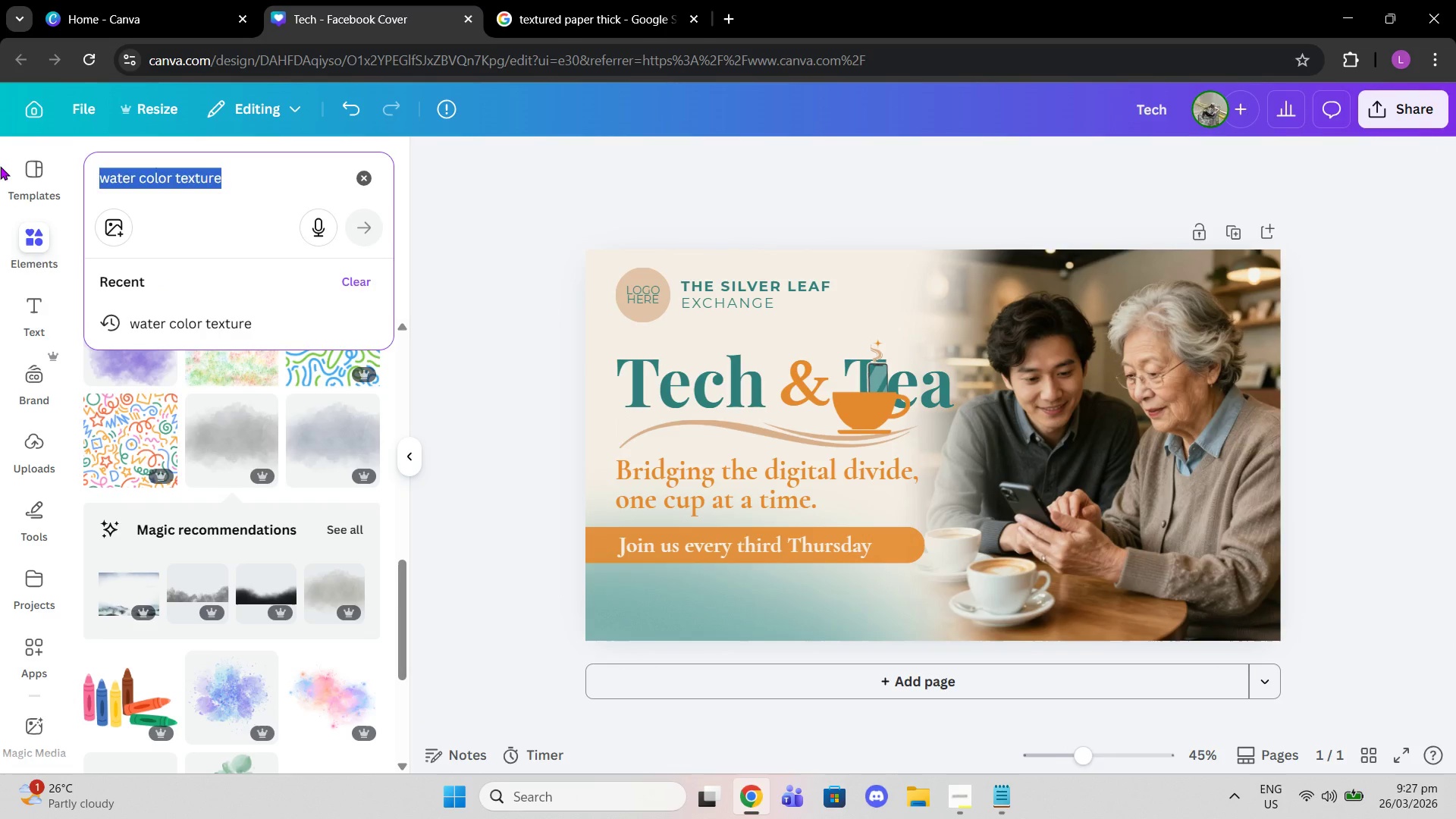 
type(paper texture)
 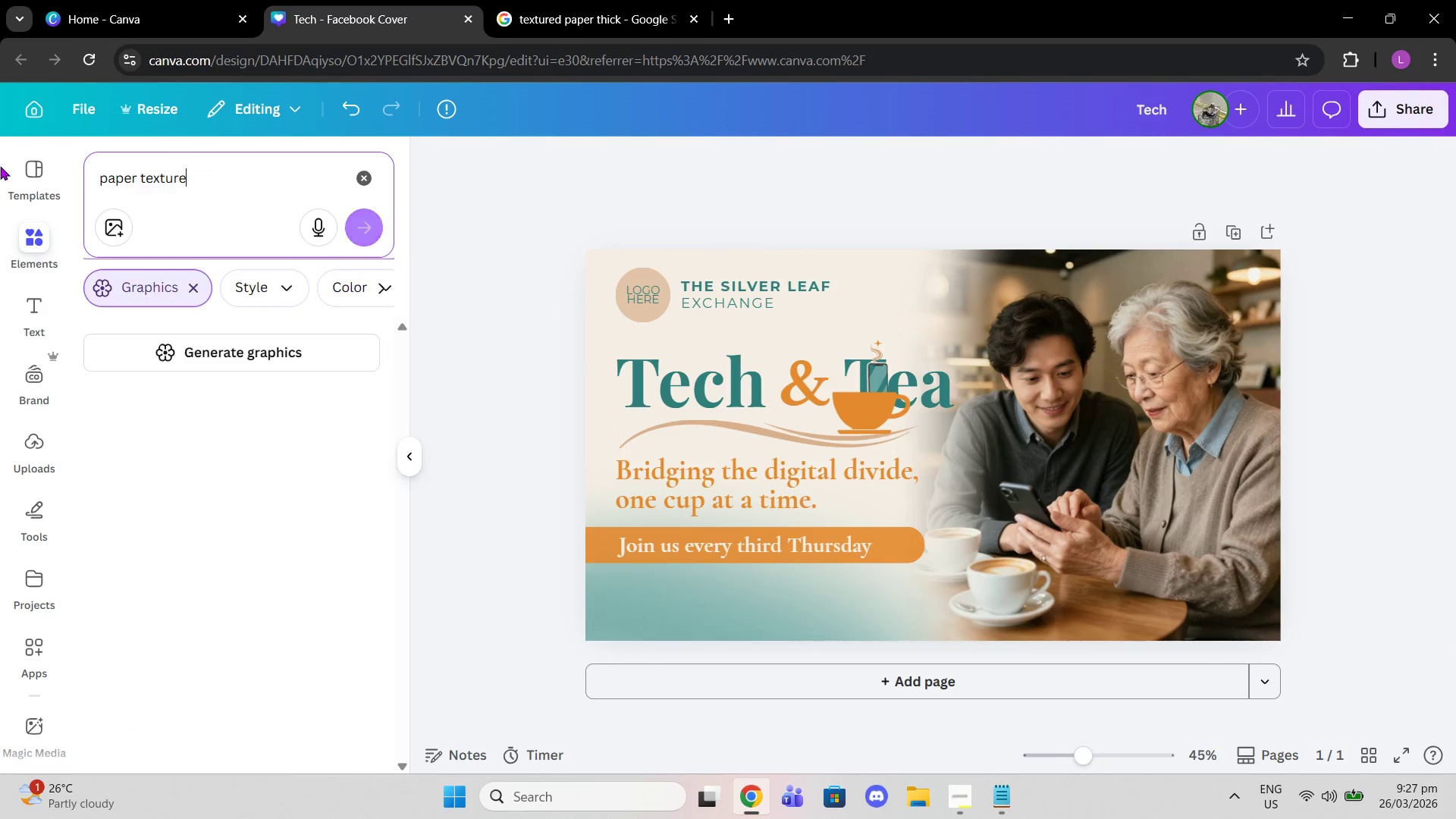 
key(Enter)
 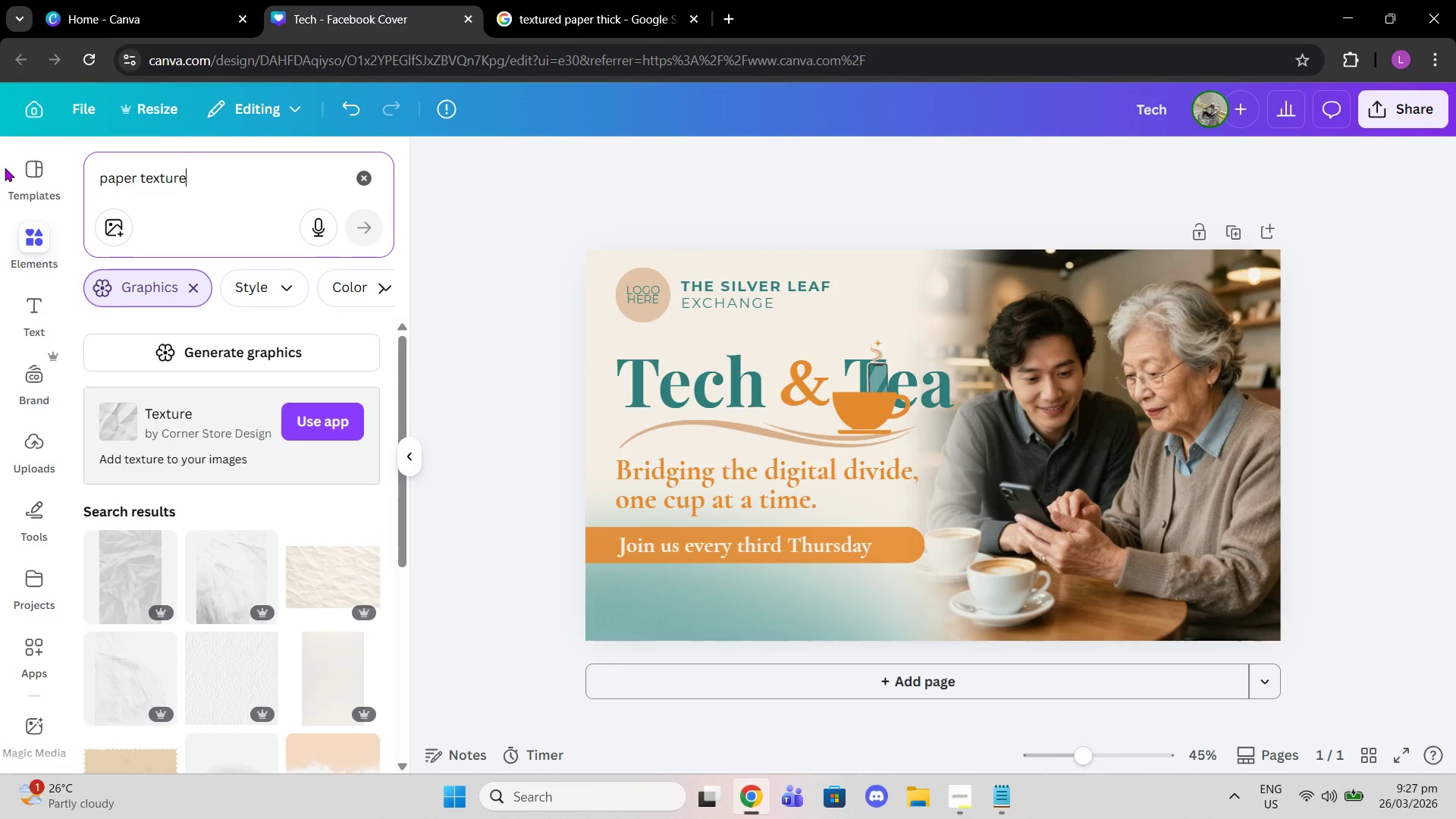 
left_click([951, 800])